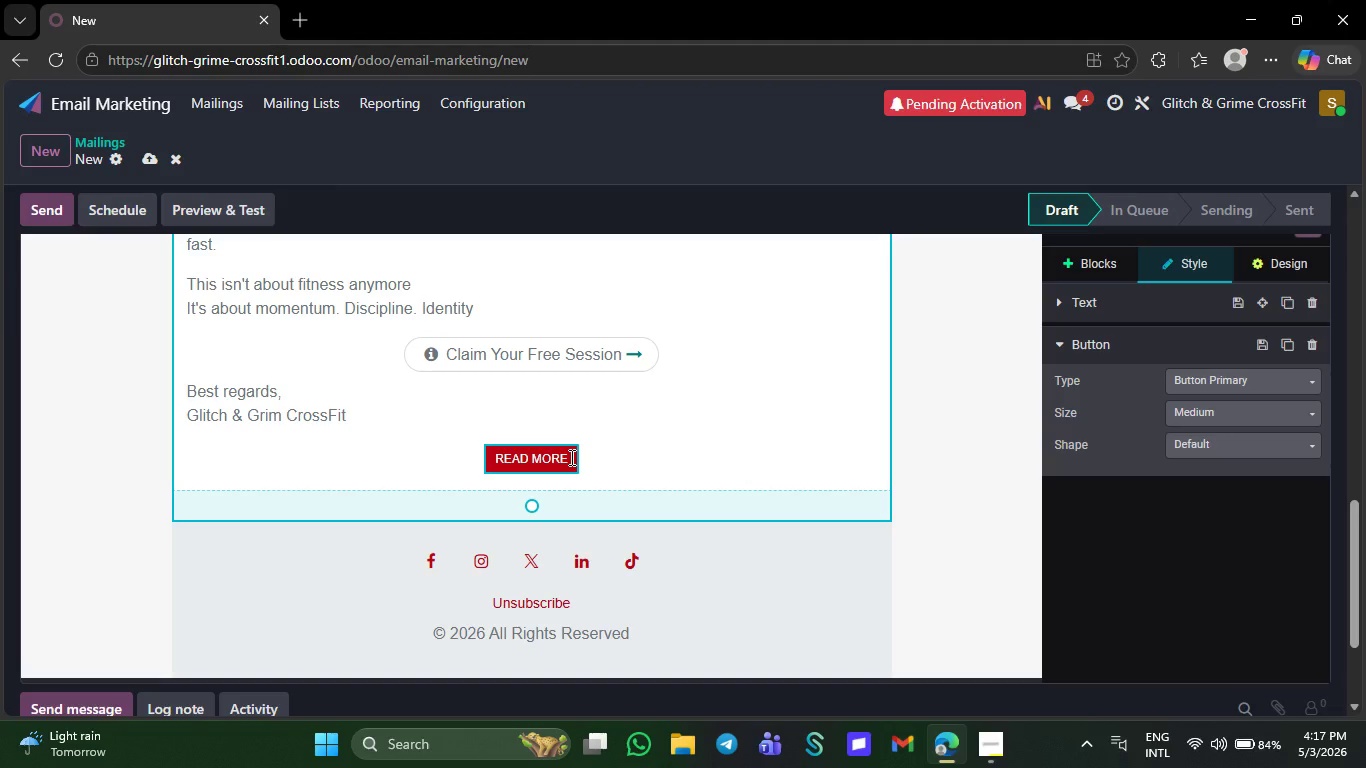 
key(Backspace)
 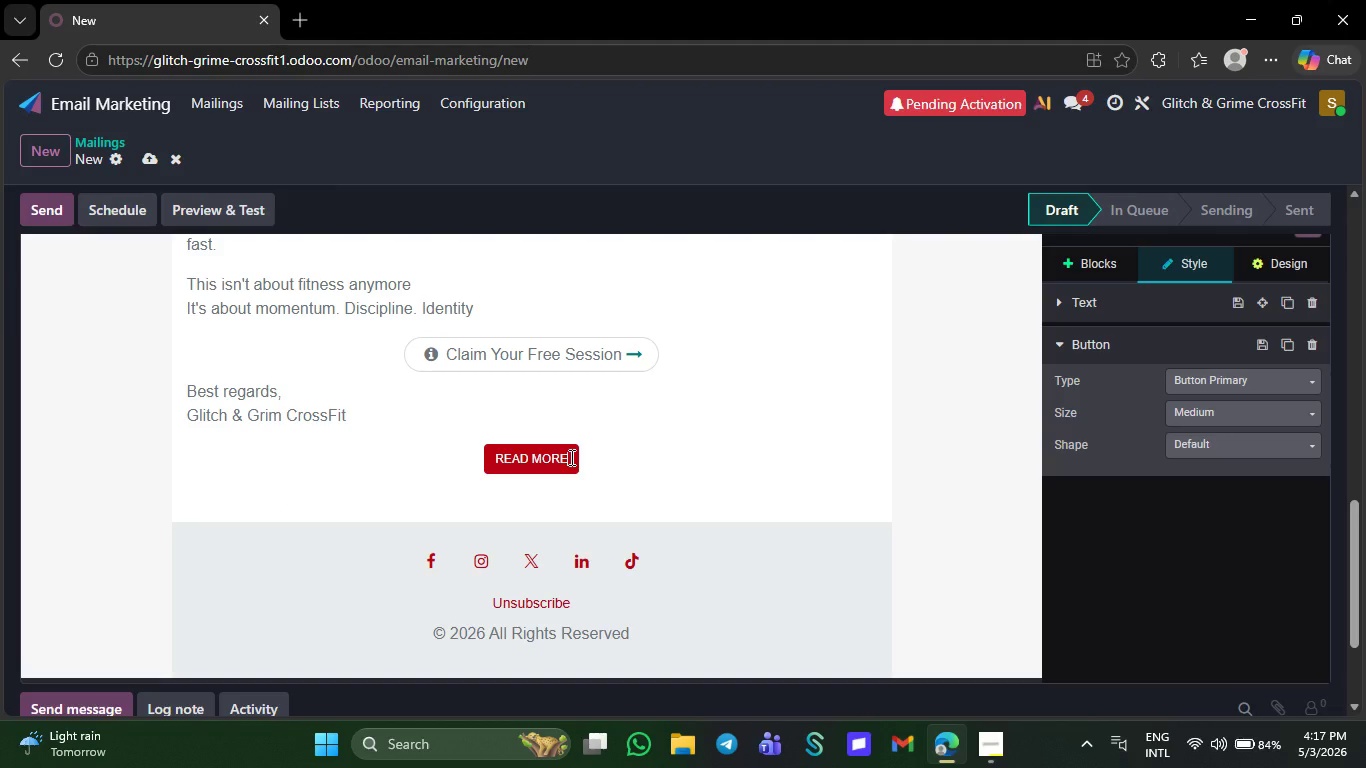 
key(Backspace)
 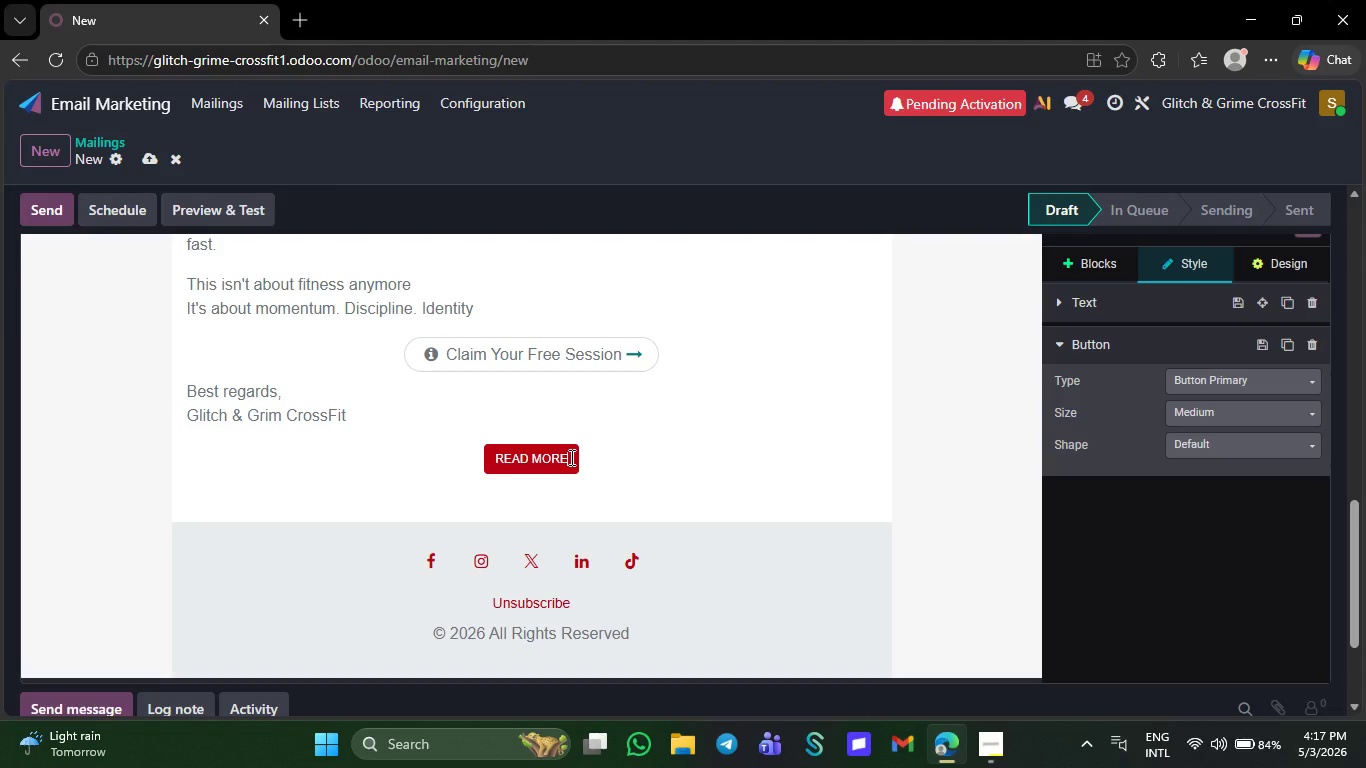 
key(Backspace)
 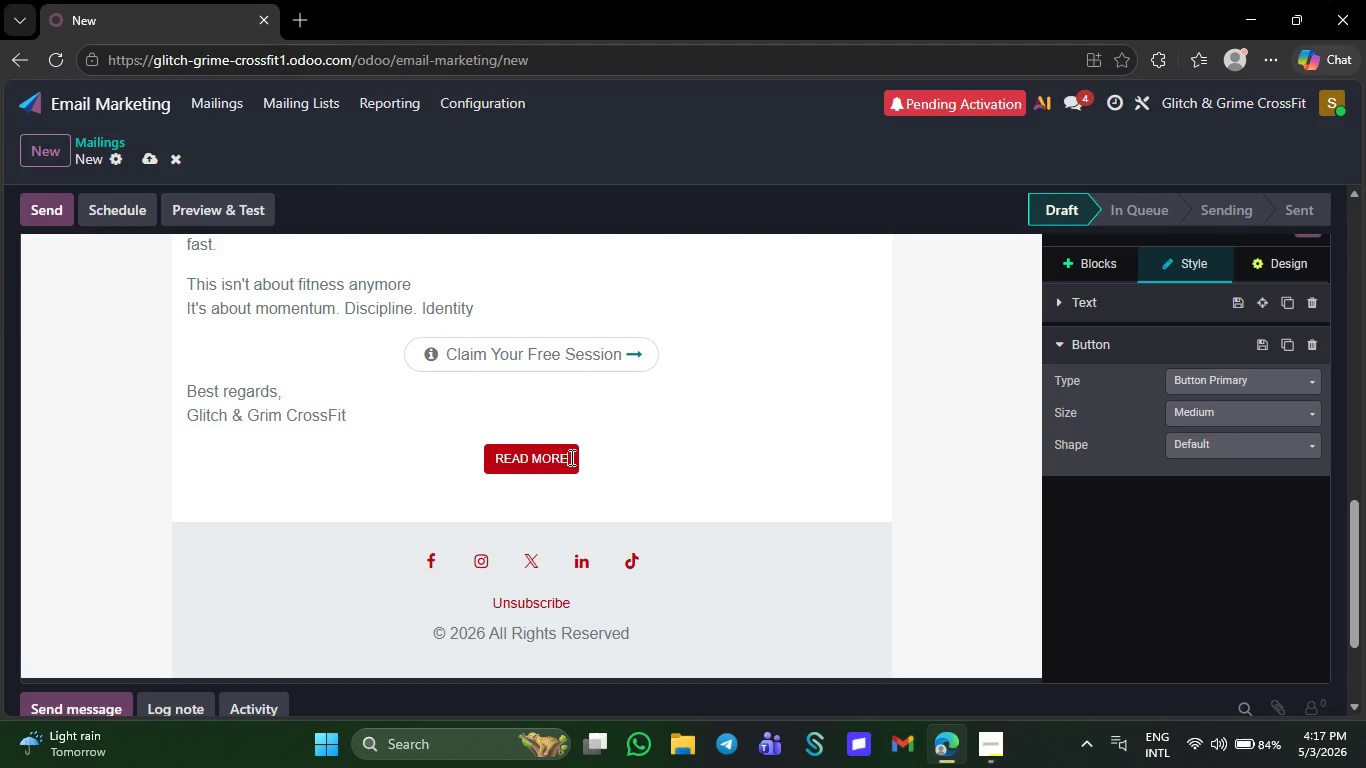 
key(Backspace)
 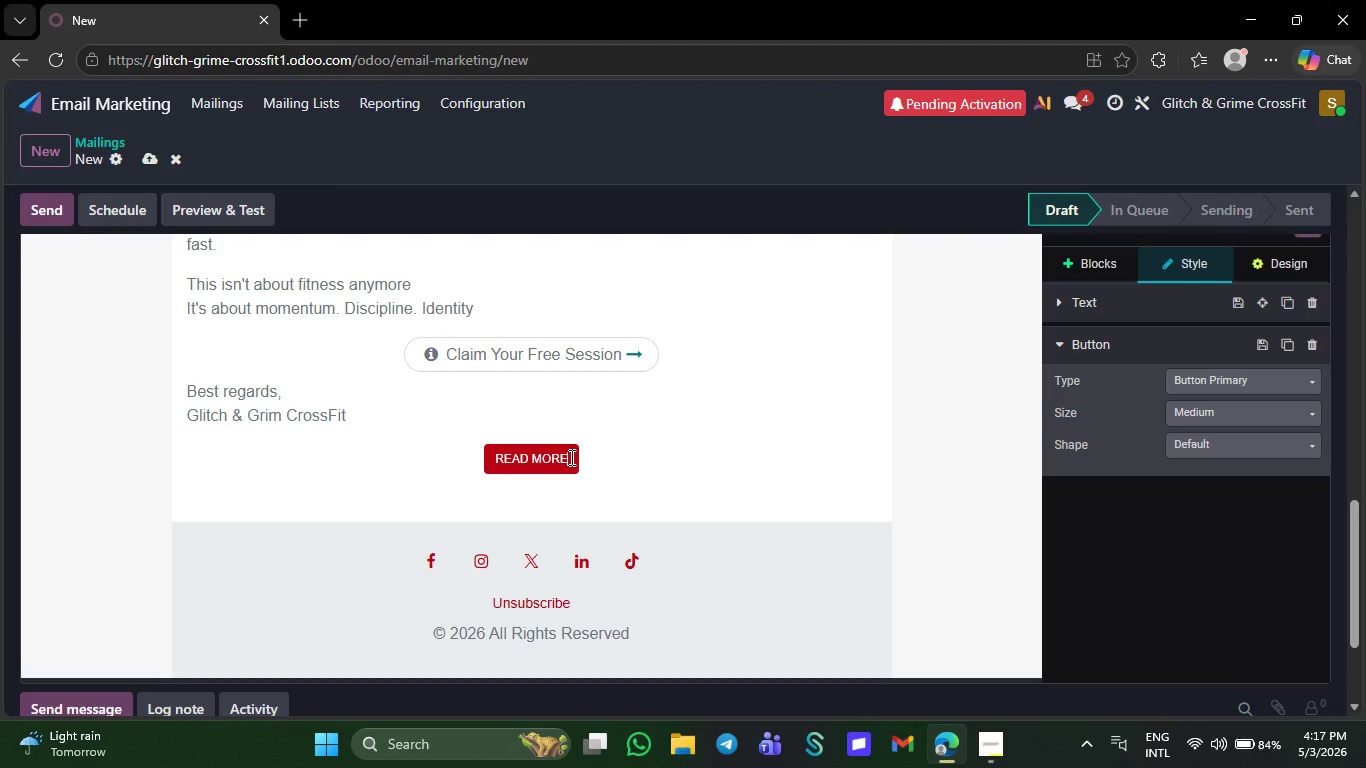 
key(Backspace)
 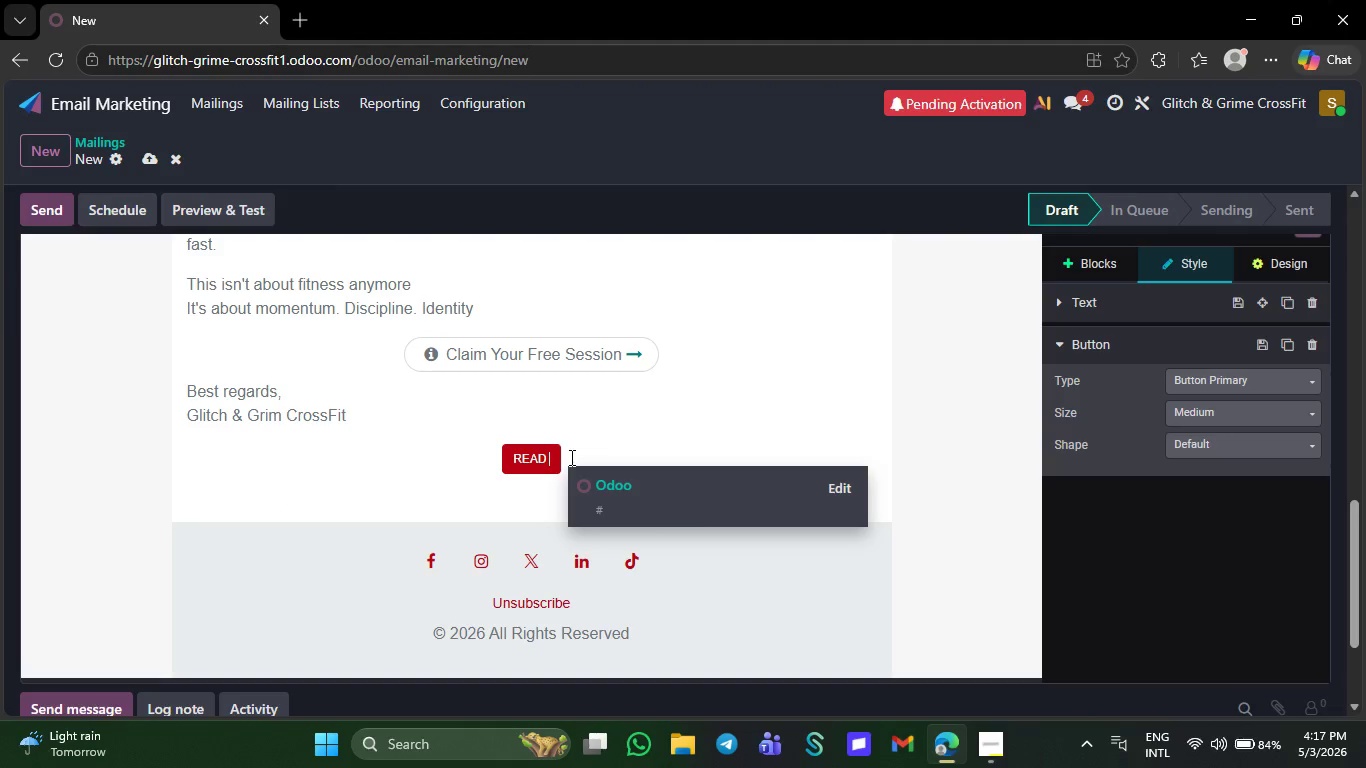 
key(Backspace)
 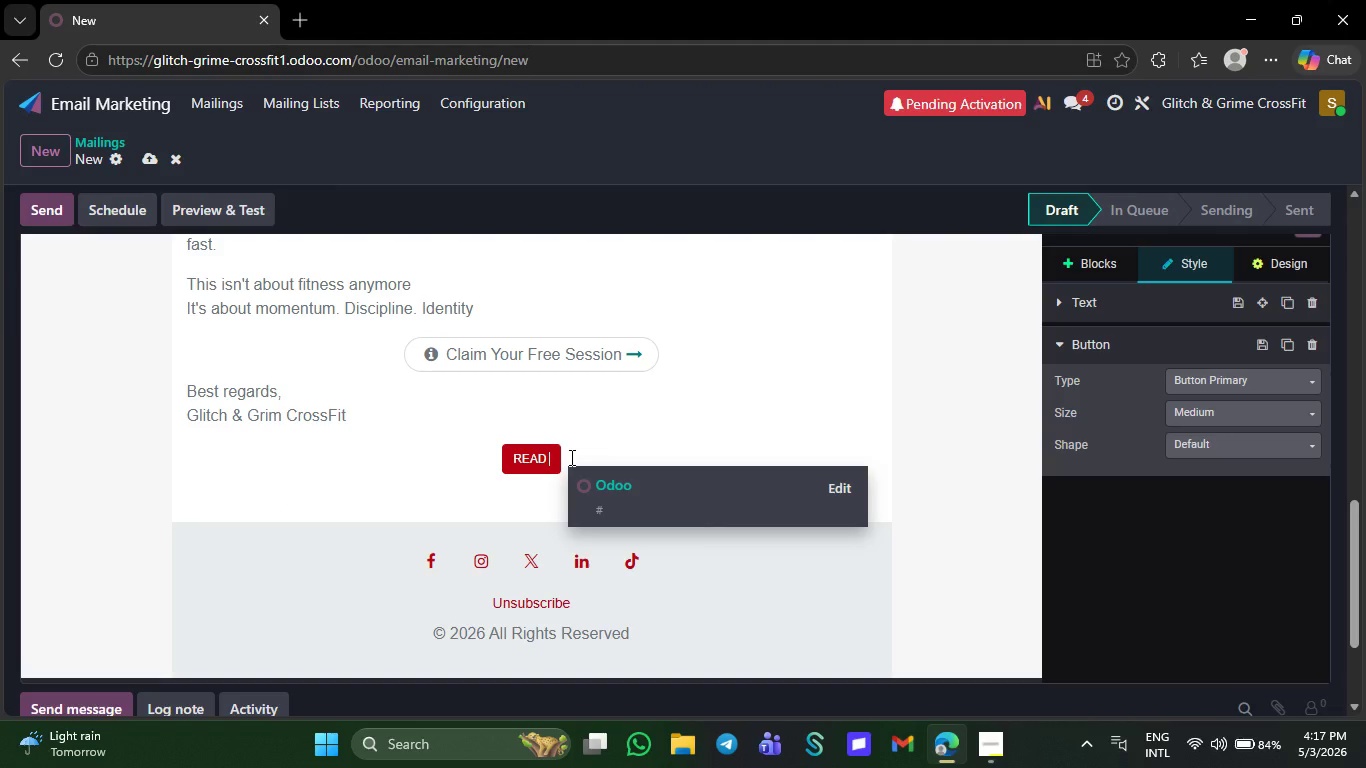 
key(Backspace)
 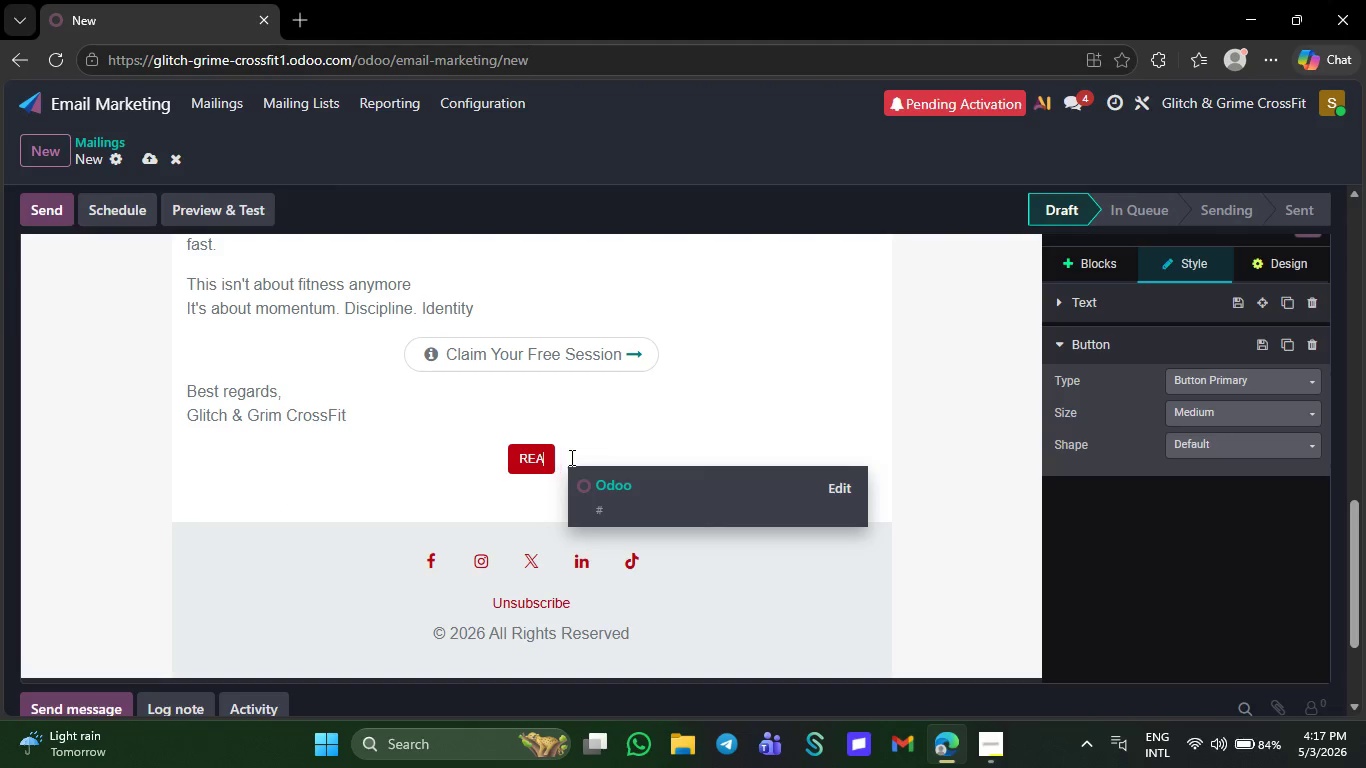 
key(Backspace)
 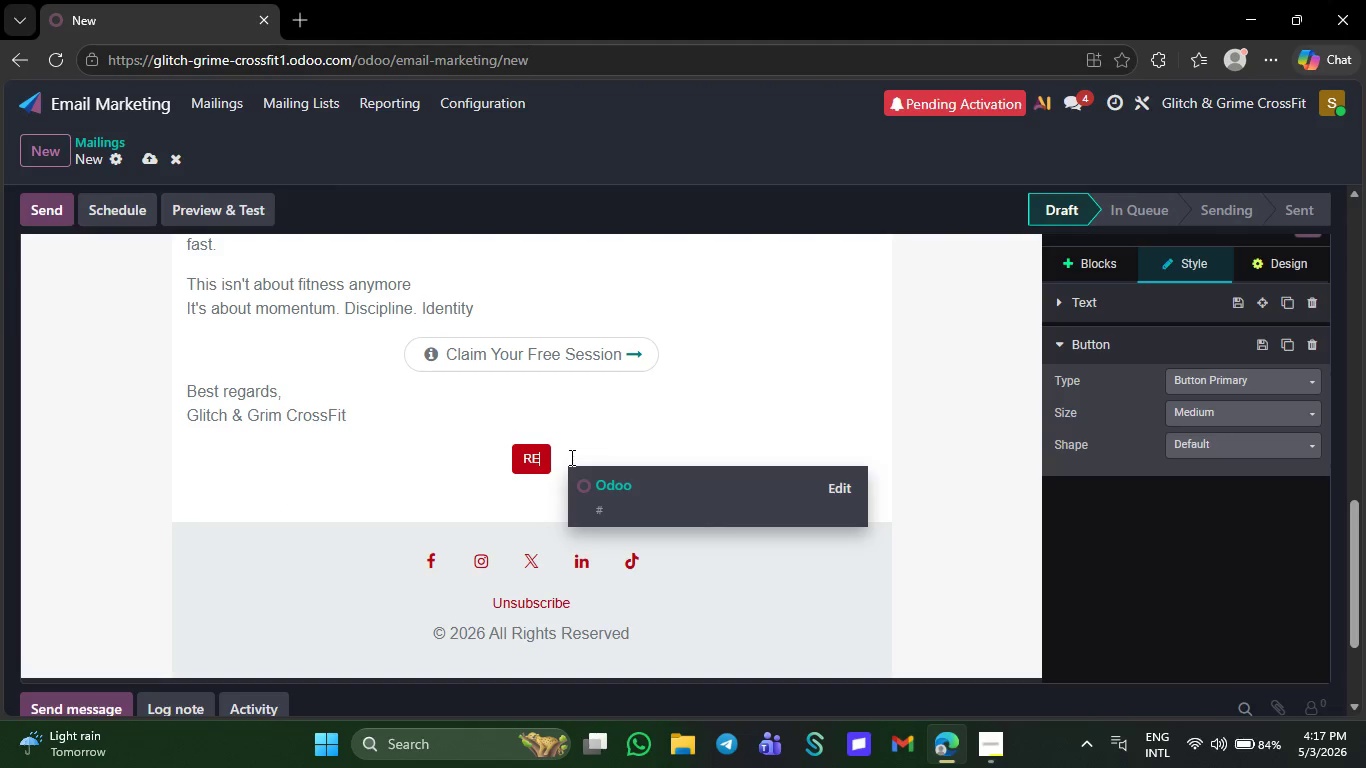 
key(Backspace)
 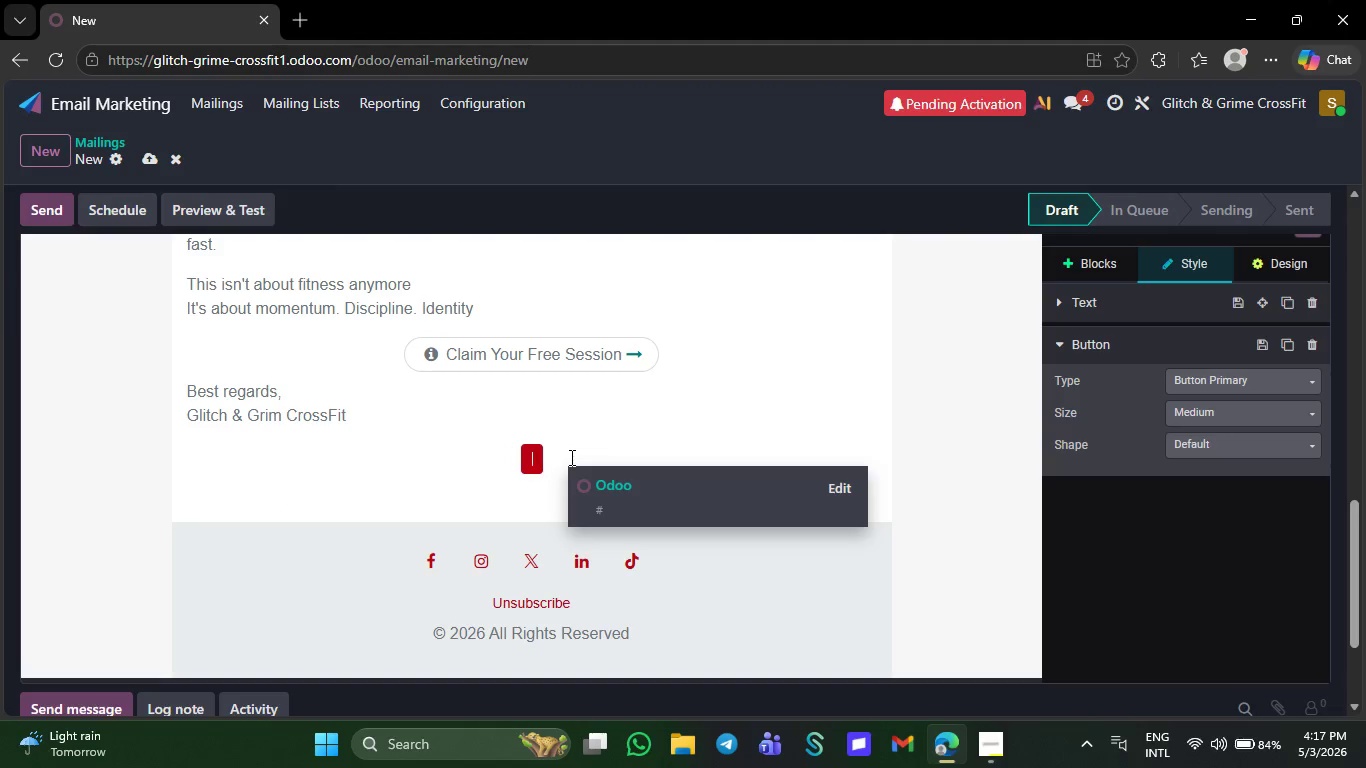 
key(Backspace)
 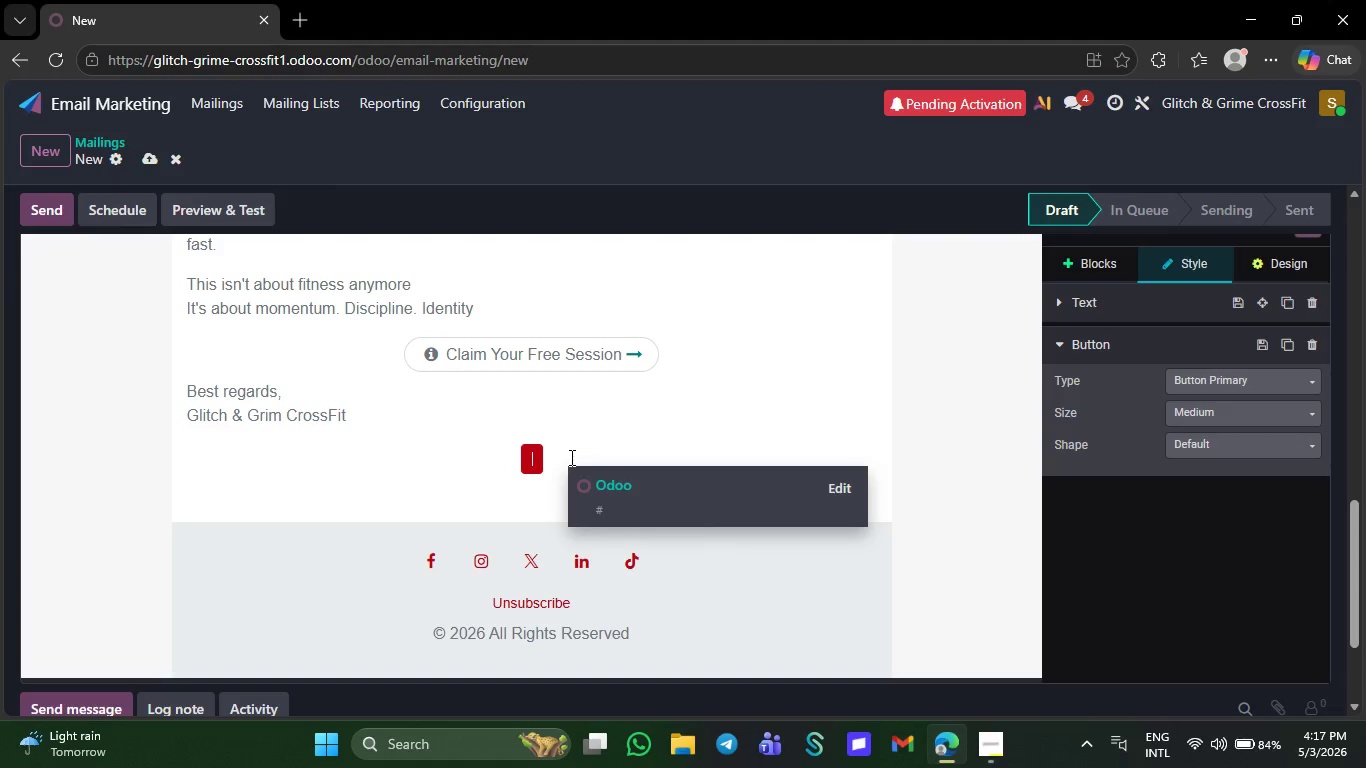 
key(Backspace)
 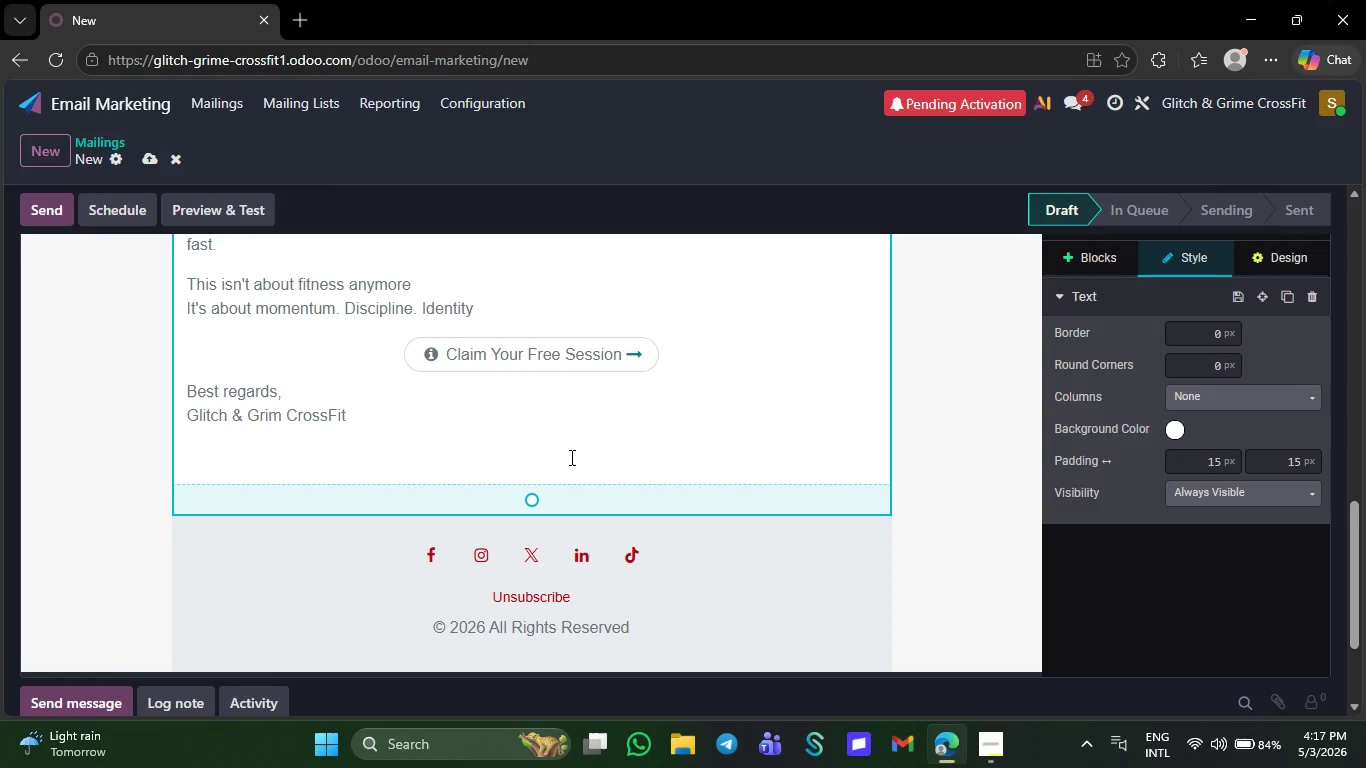 
key(Backspace)
 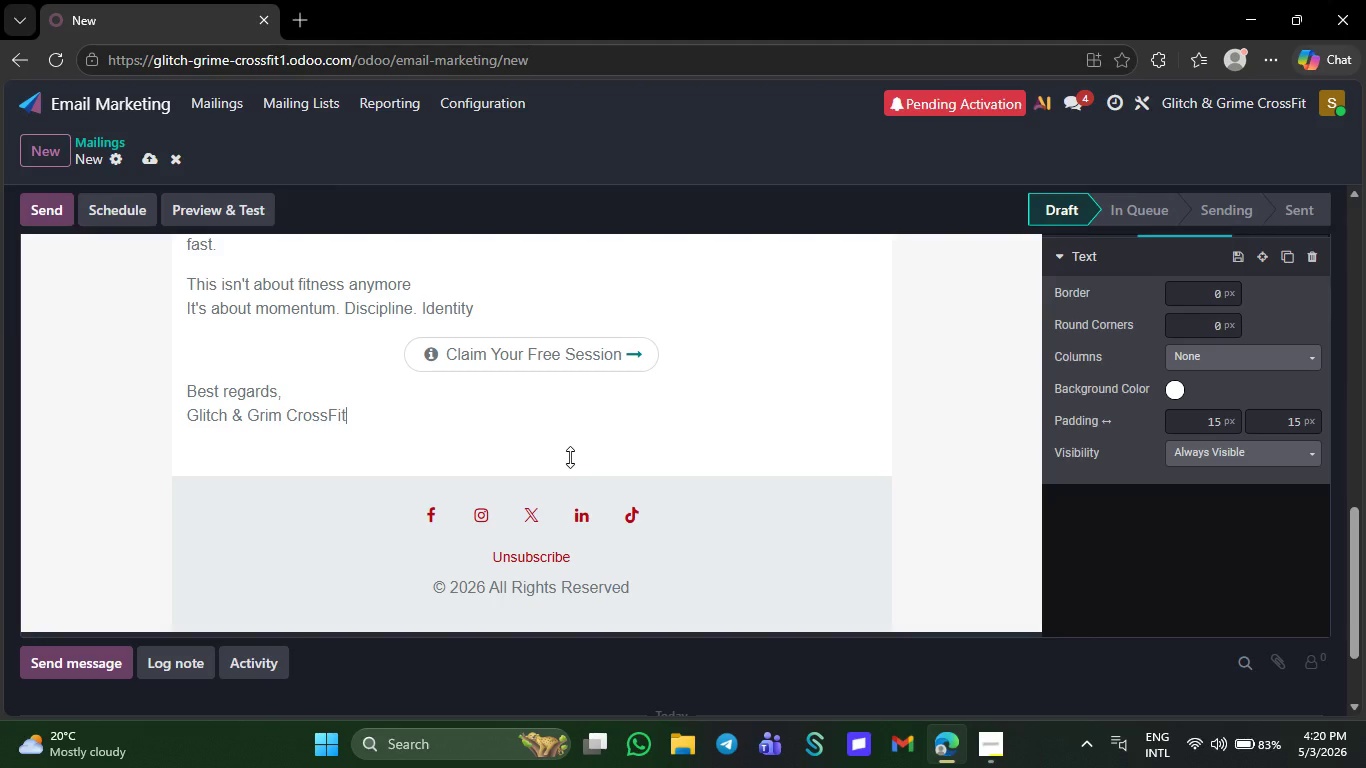 
wait(178.05)
 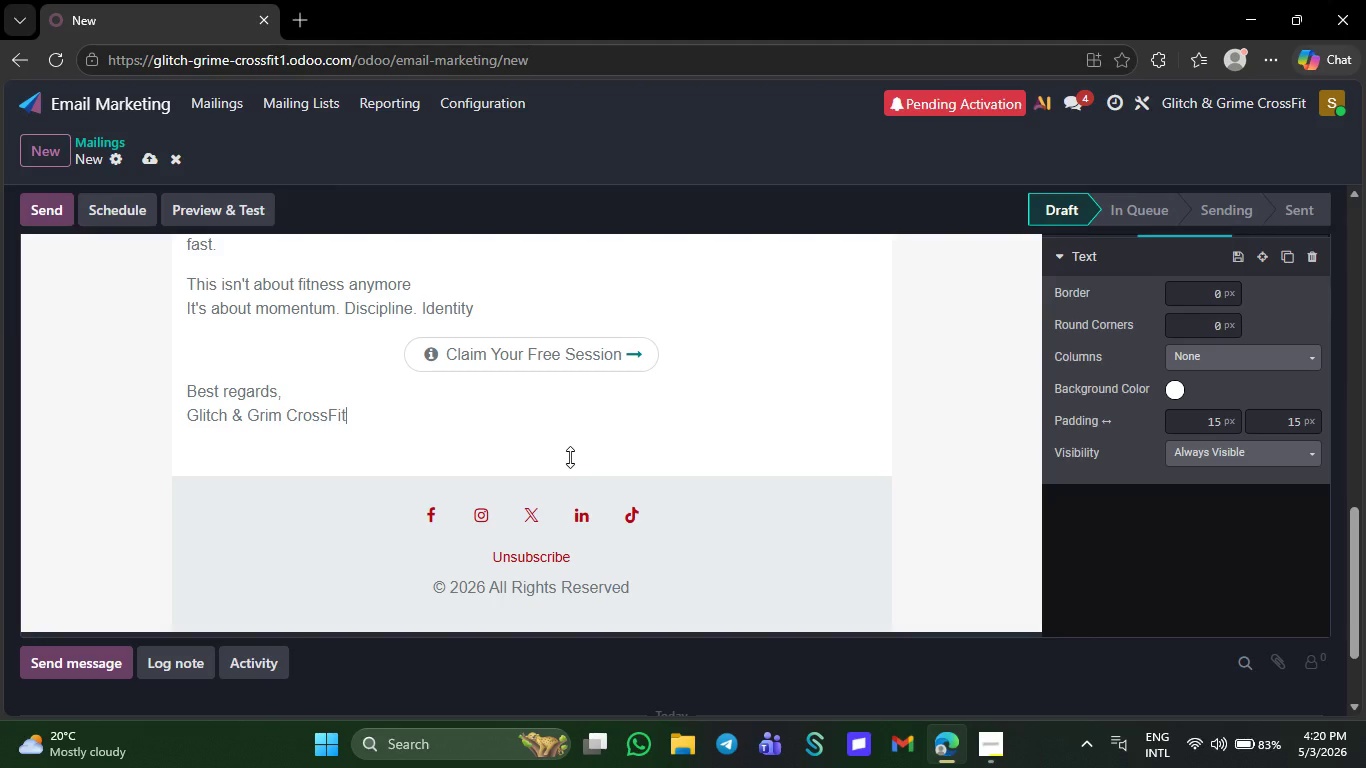 
double_click([630, 352])
 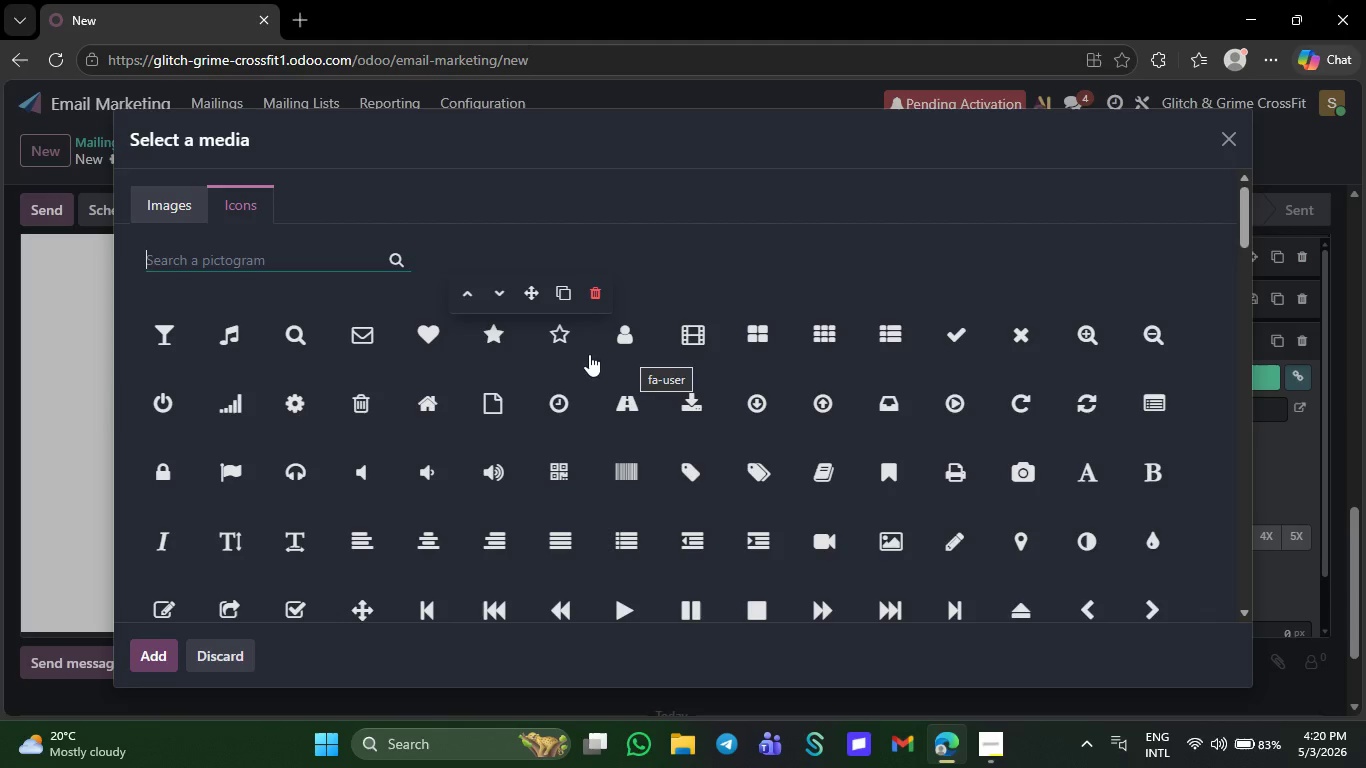 
left_click([90, 414])
 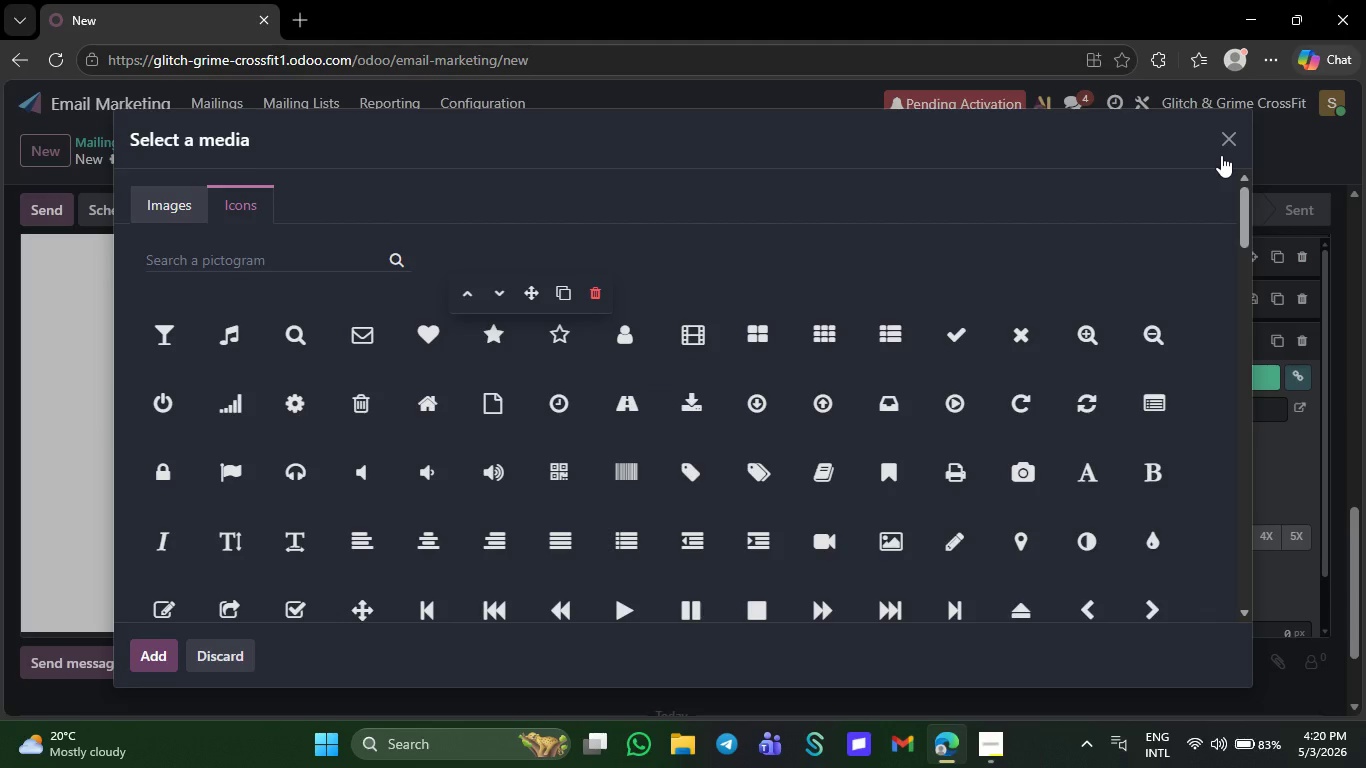 
left_click([1231, 142])
 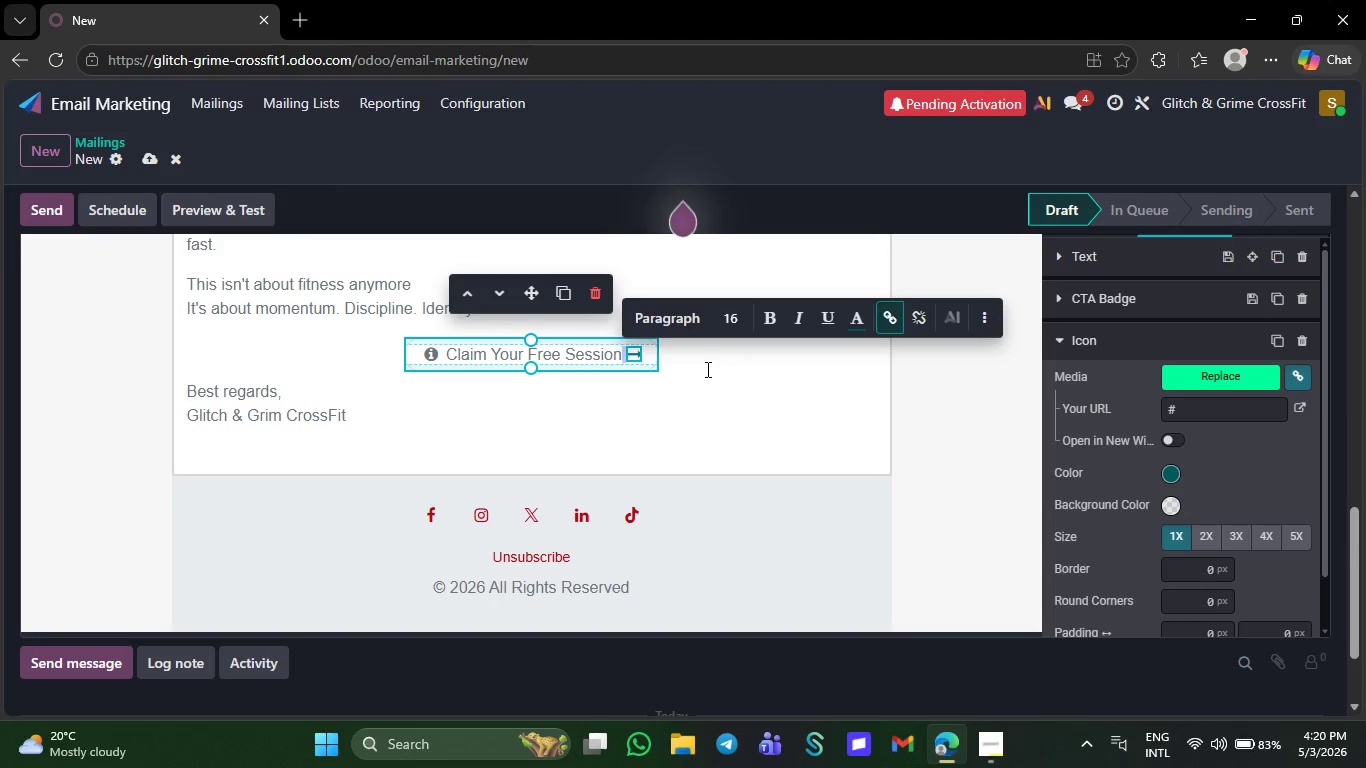 
wait(10.99)
 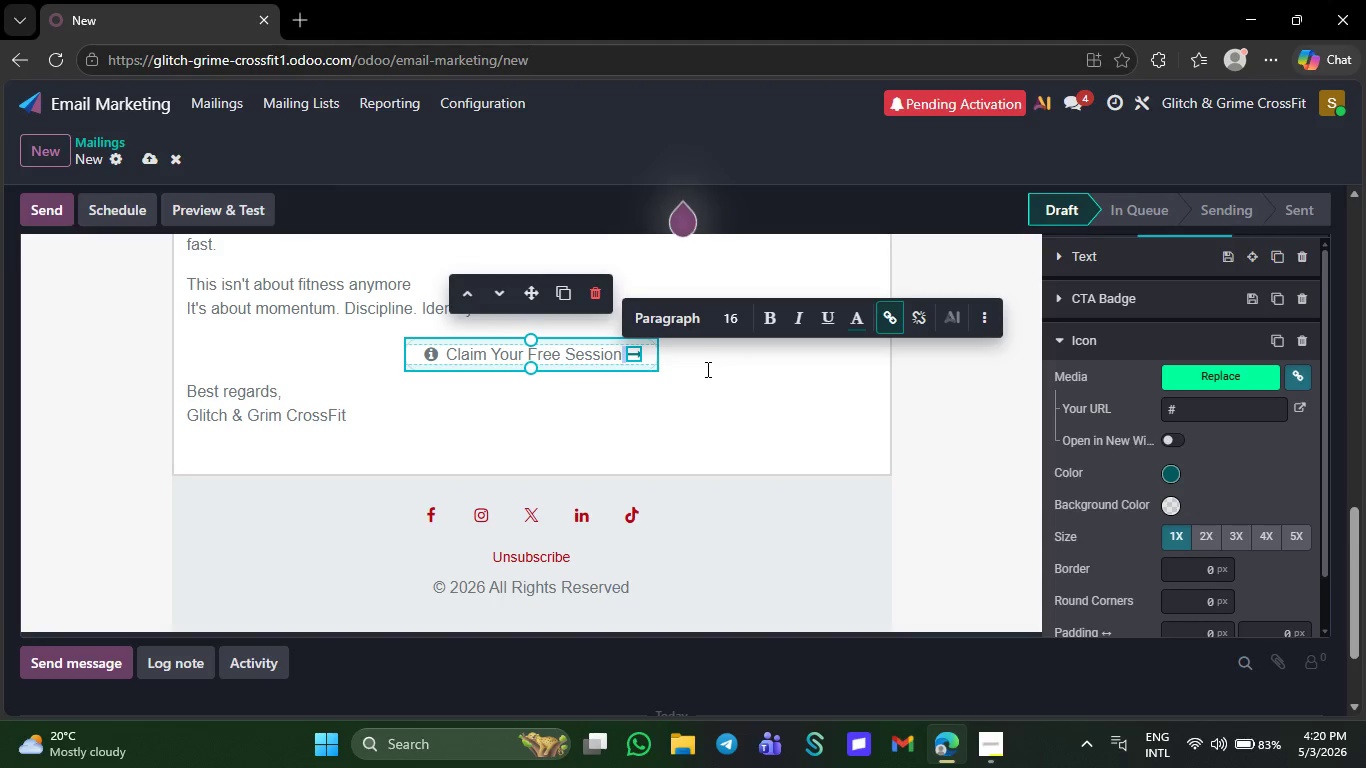 
left_click([678, 377])
 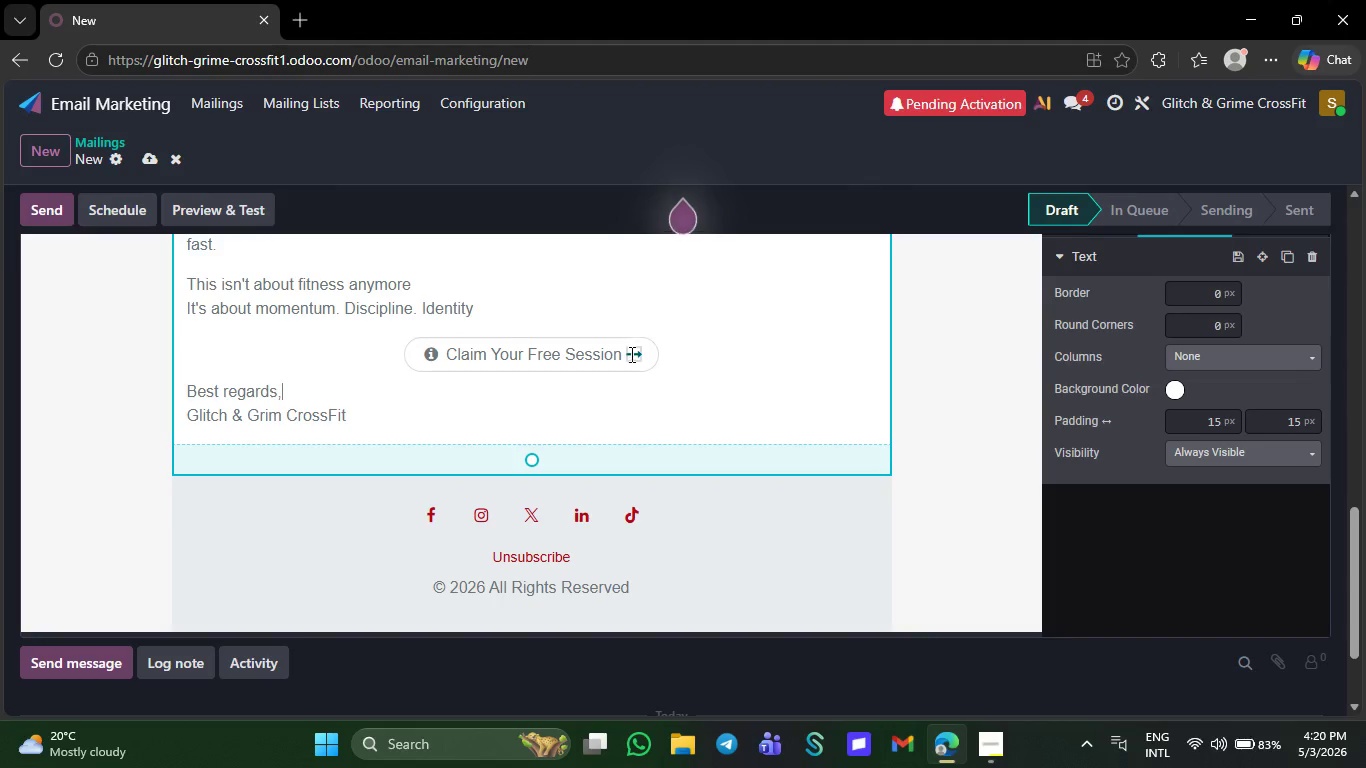 
left_click([630, 355])
 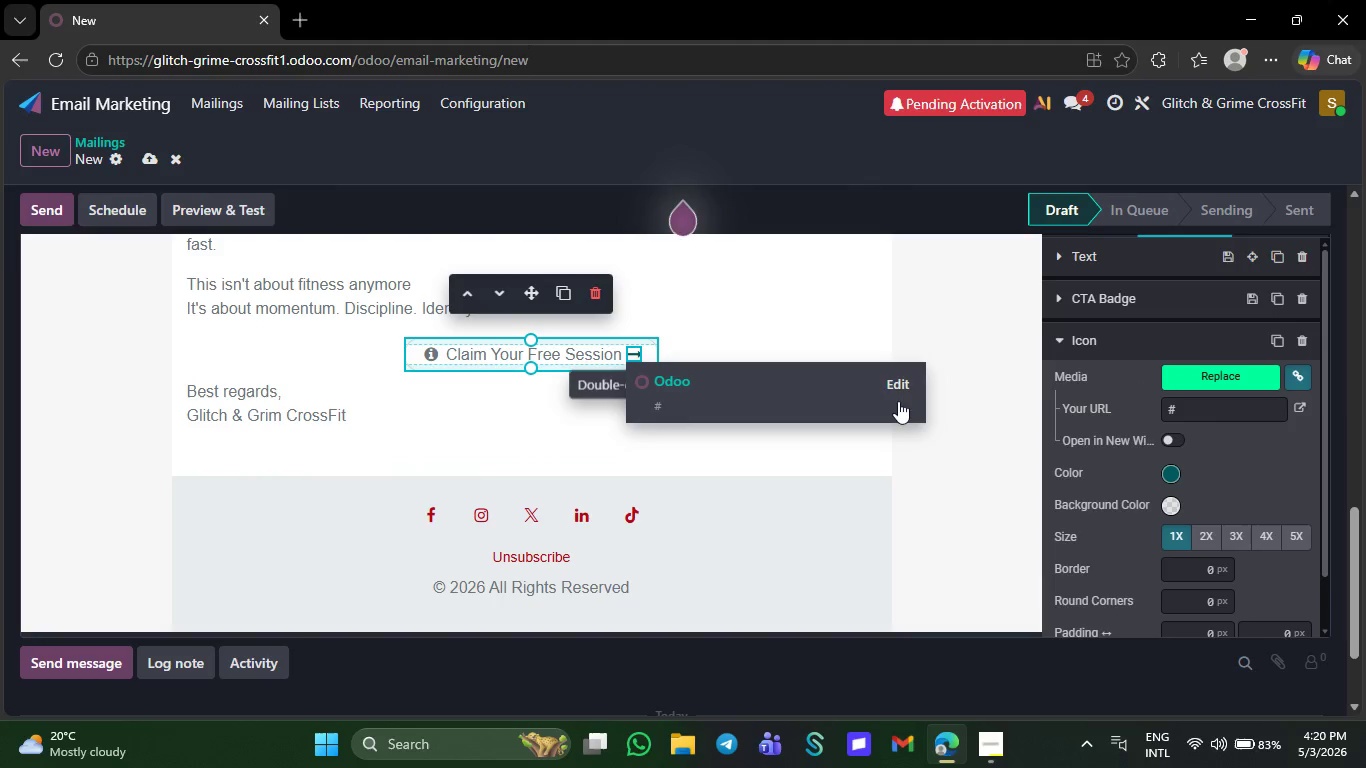 
left_click([910, 382])
 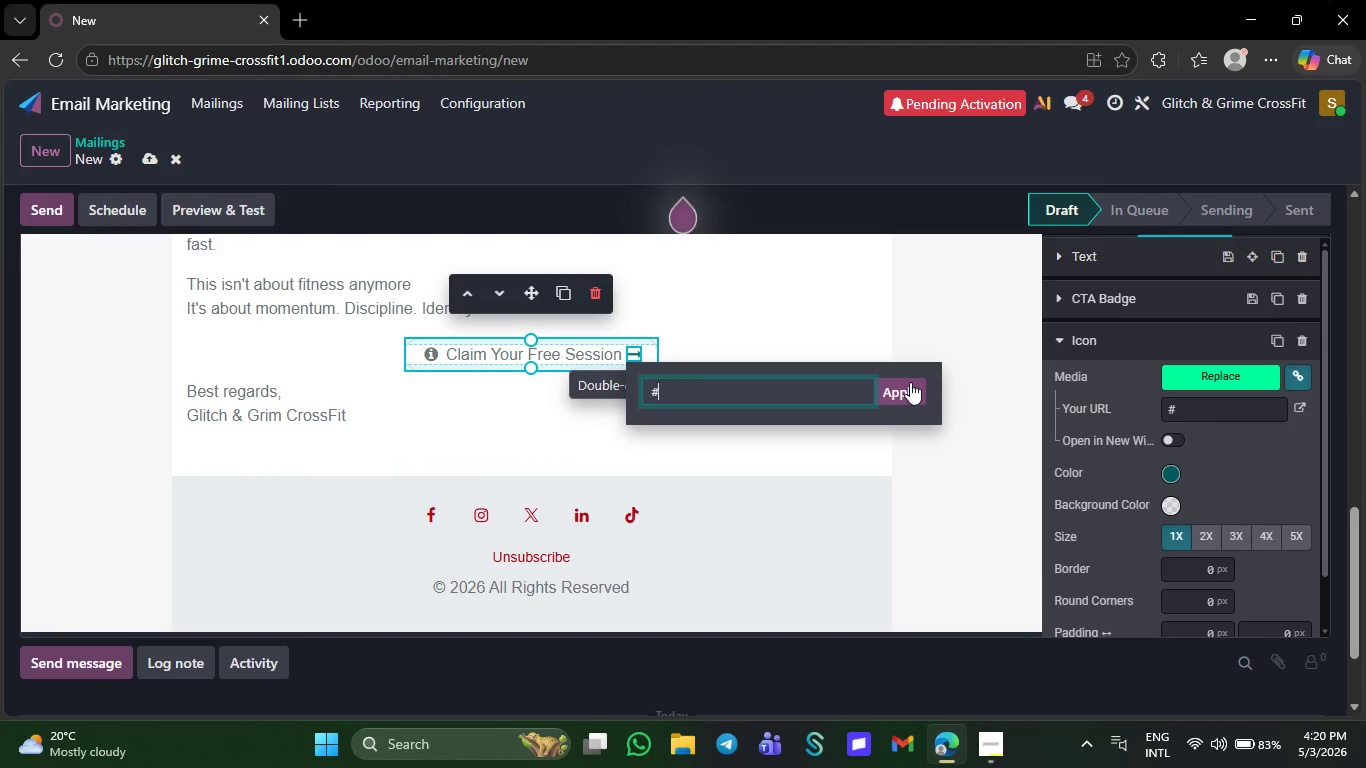 
key(Backspace)
type(https://glichan)
key(Backspace)
key(Backspace)
key(Backspace)
key(Backspace)
 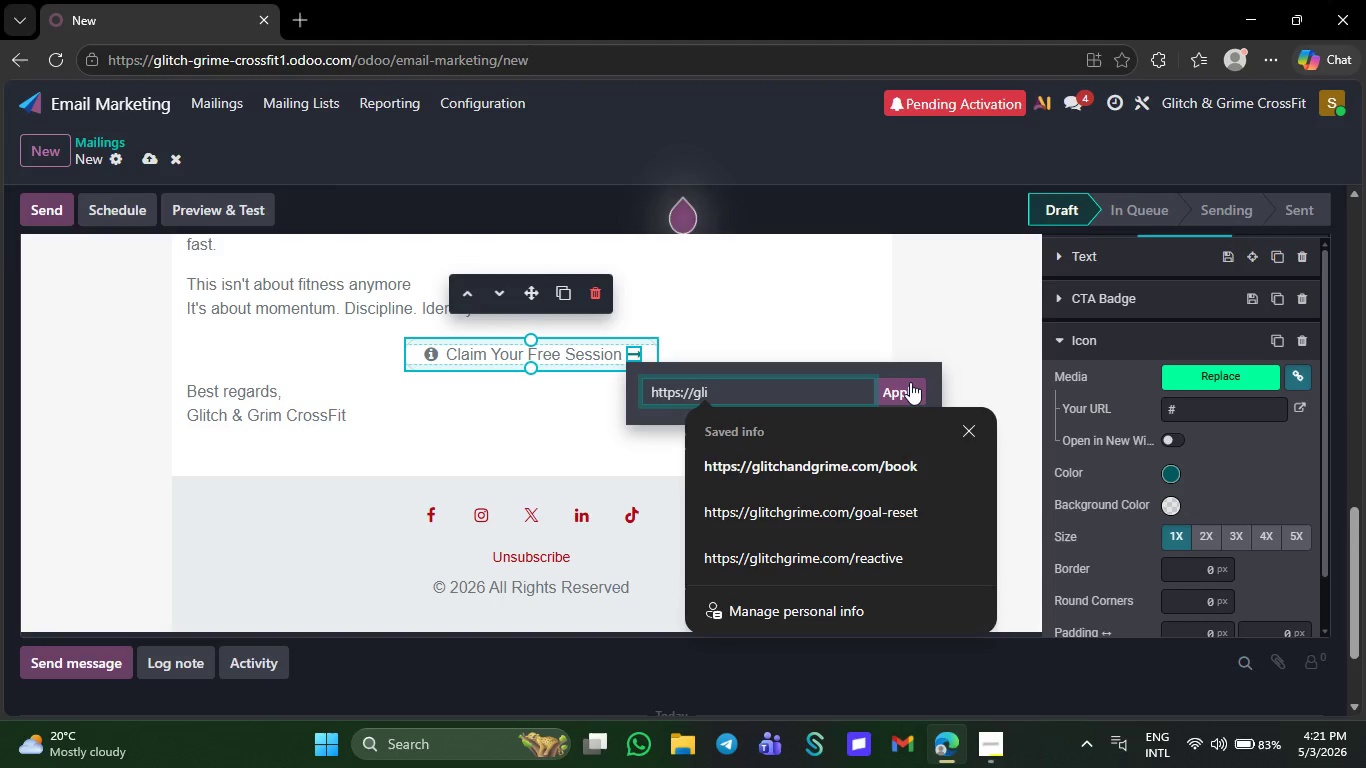 
type(tchandgrim)
 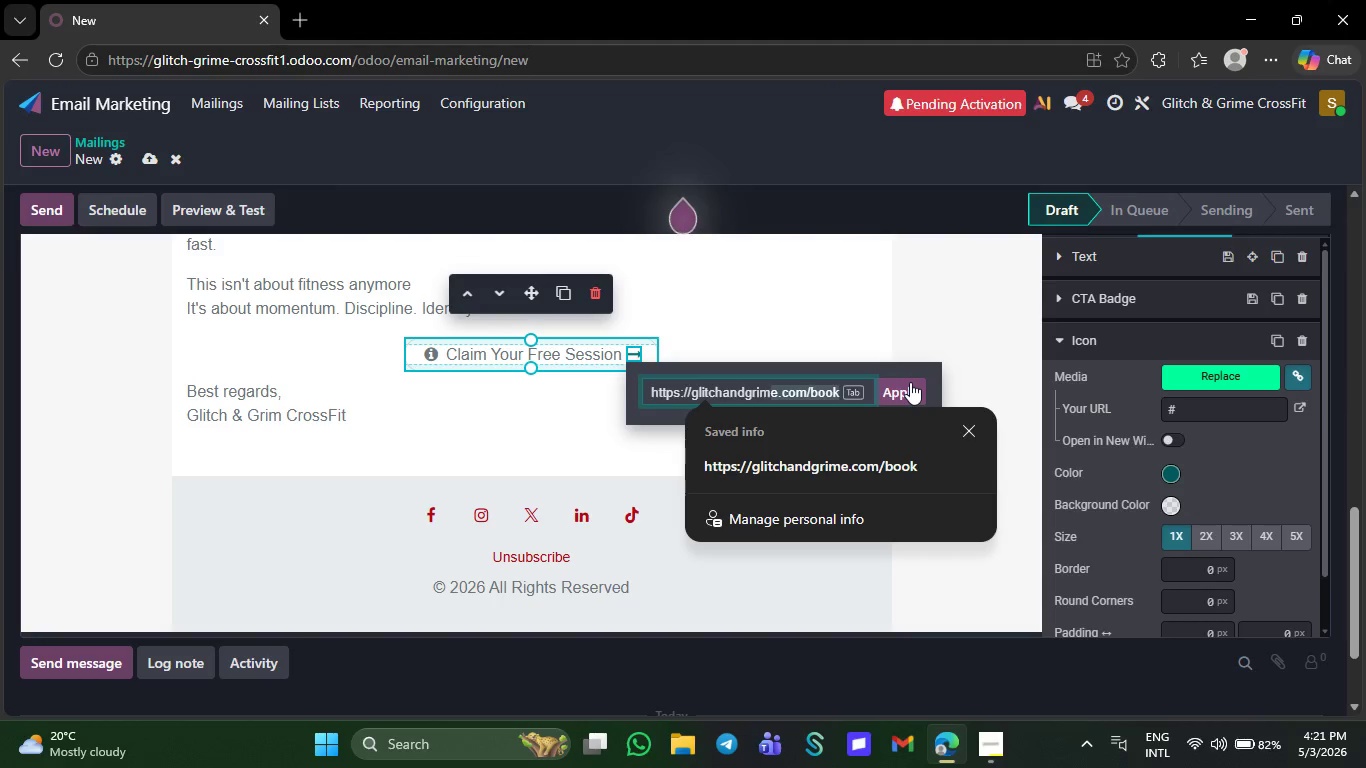 
wait(11.77)
 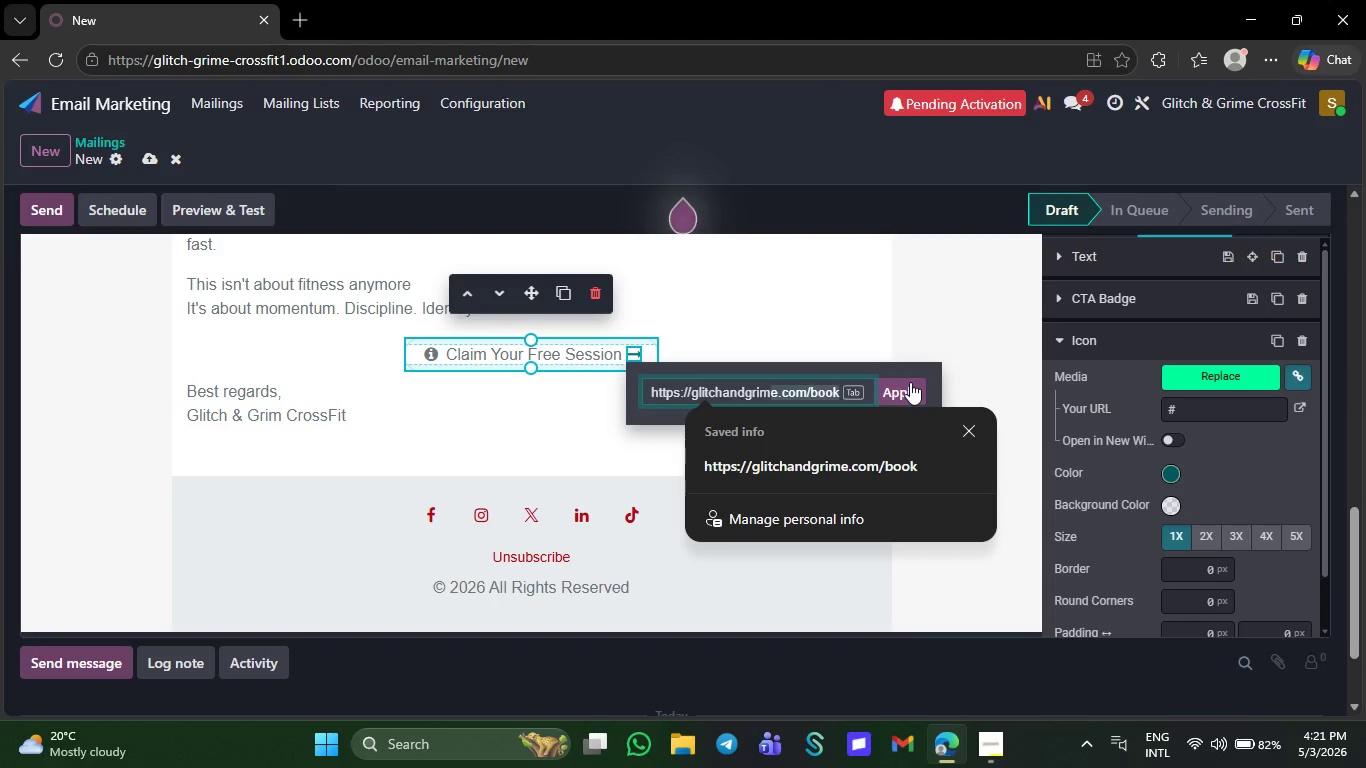 
type(.)
key(Backspace)
type(e.cp)
key(Backspace)
 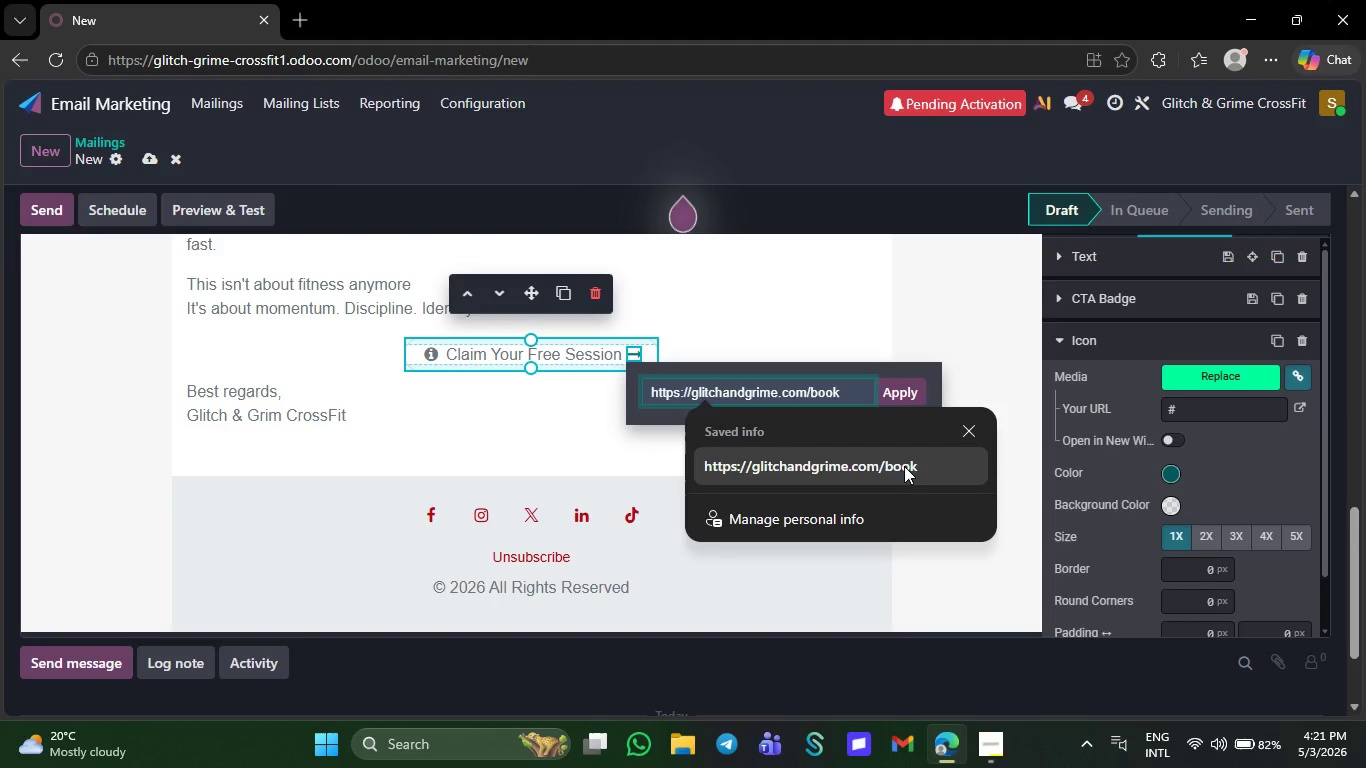 
left_click([902, 459])
 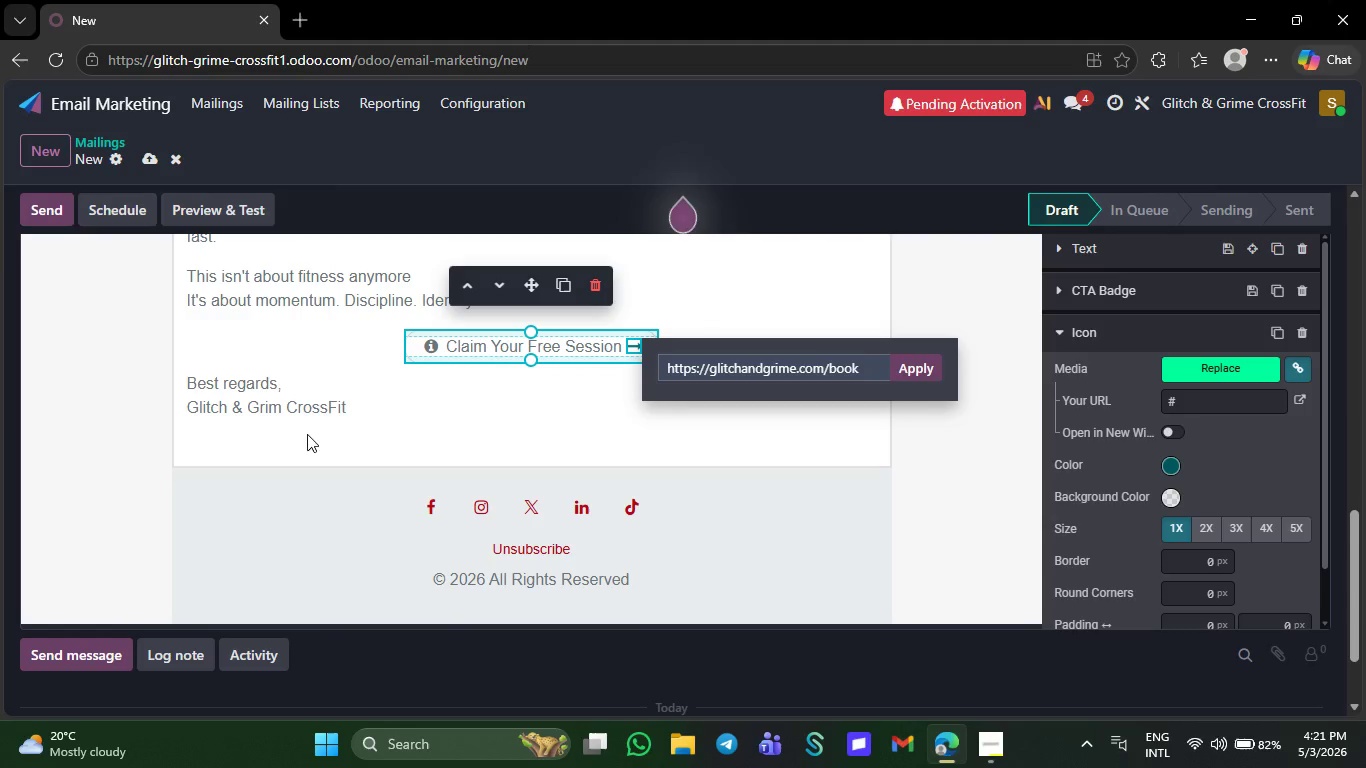 
left_click([278, 407])
 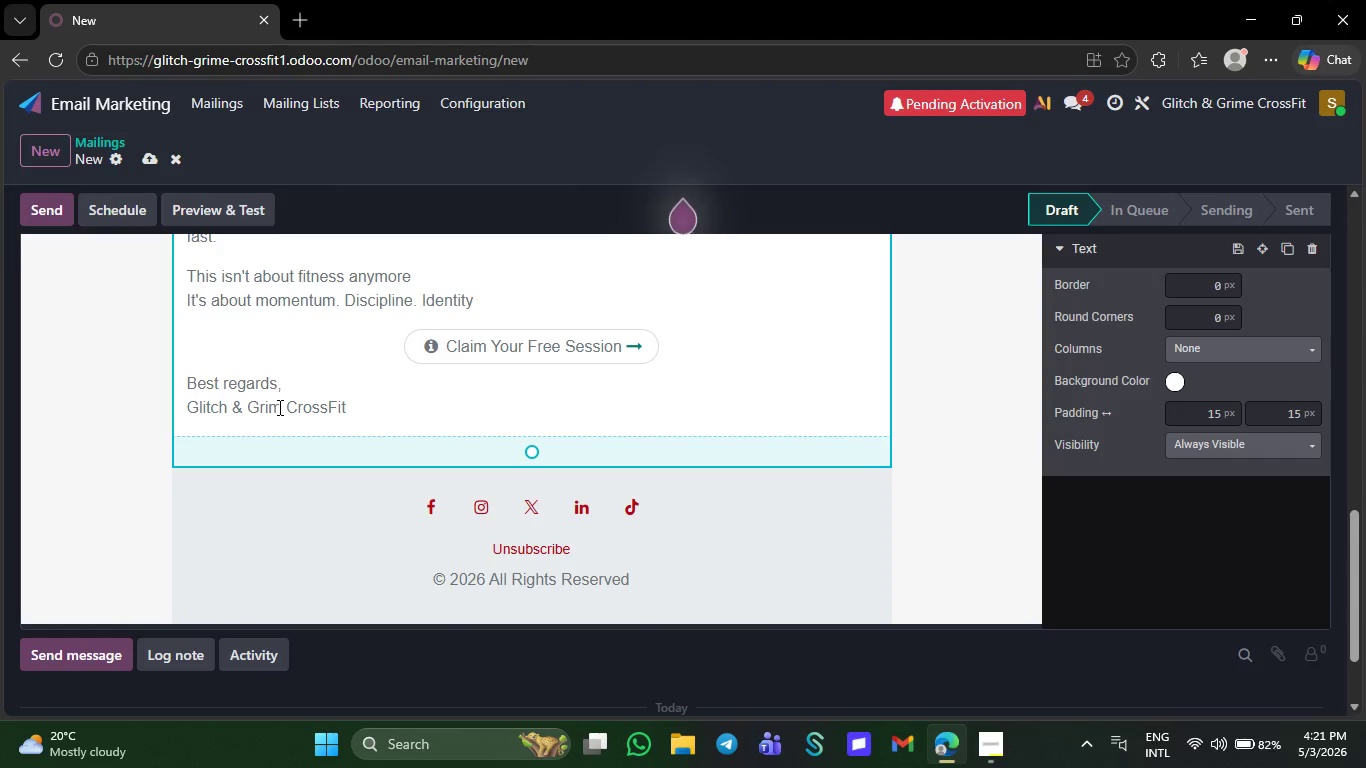 
key(E)
 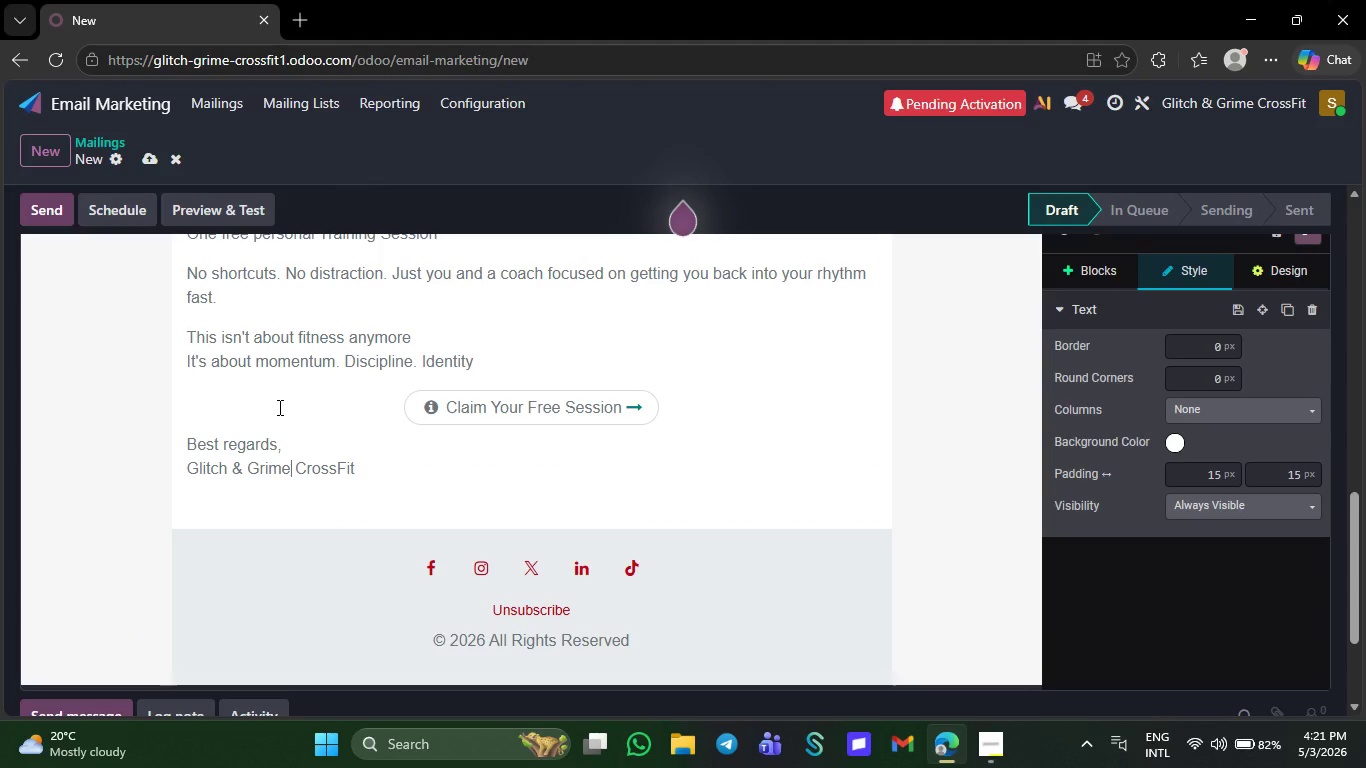 
wait(5.42)
 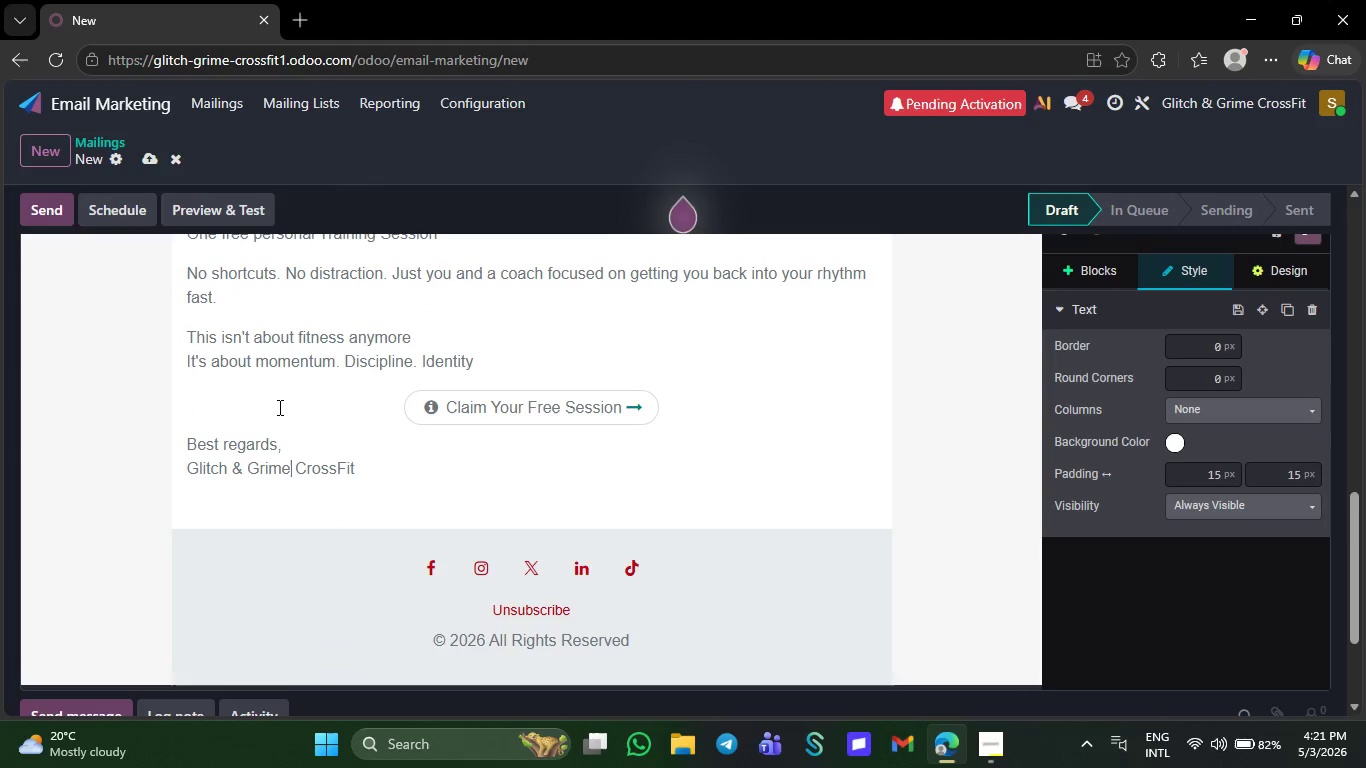 
left_click([417, 412])
 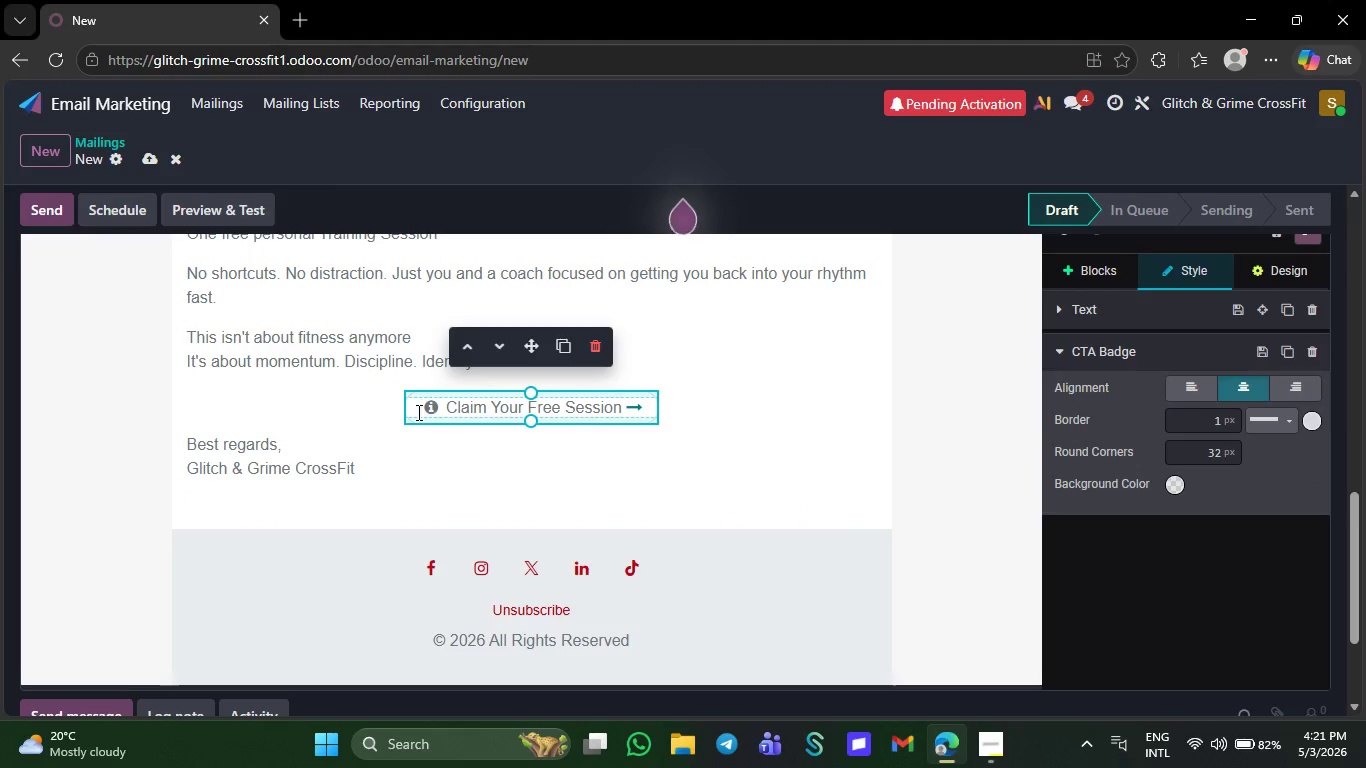 
left_click_drag(start_coordinate=[417, 412], to_coordinate=[632, 416])
 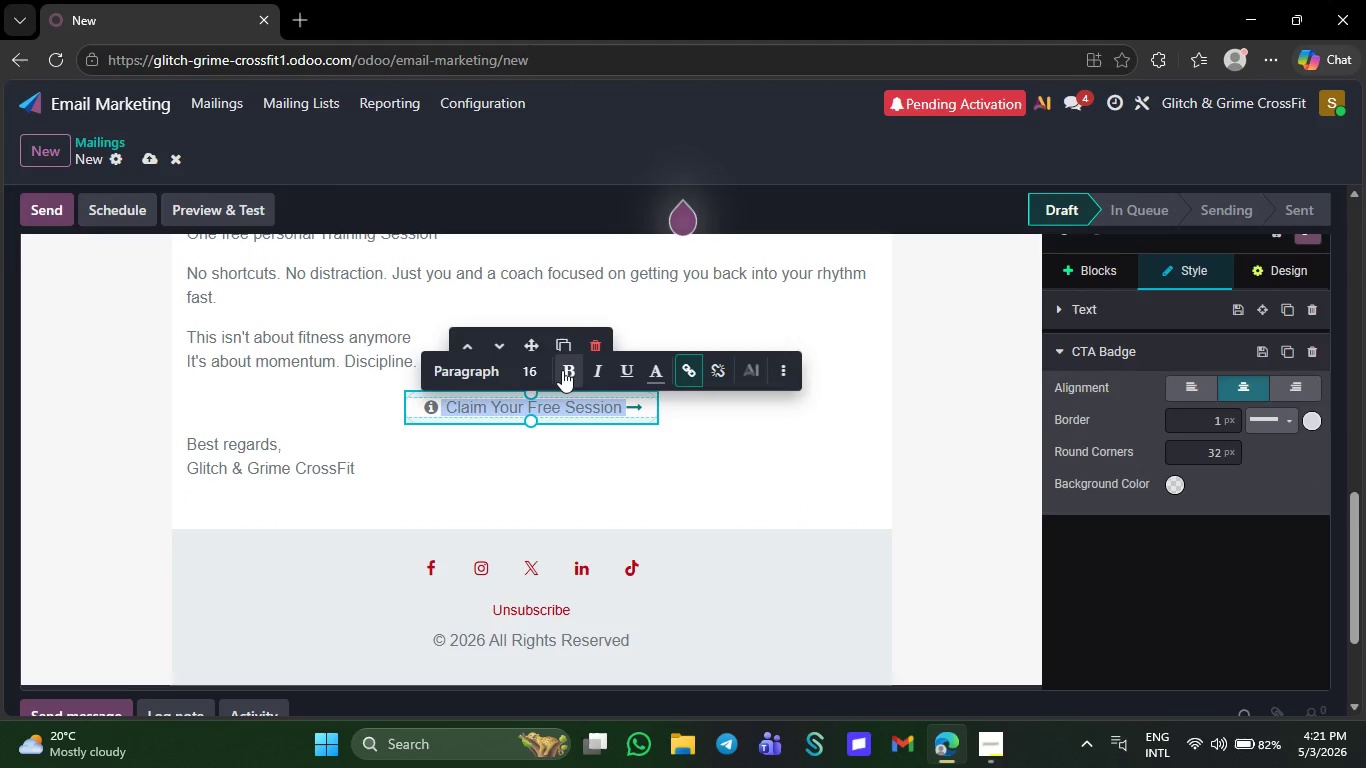 
left_click([562, 370])
 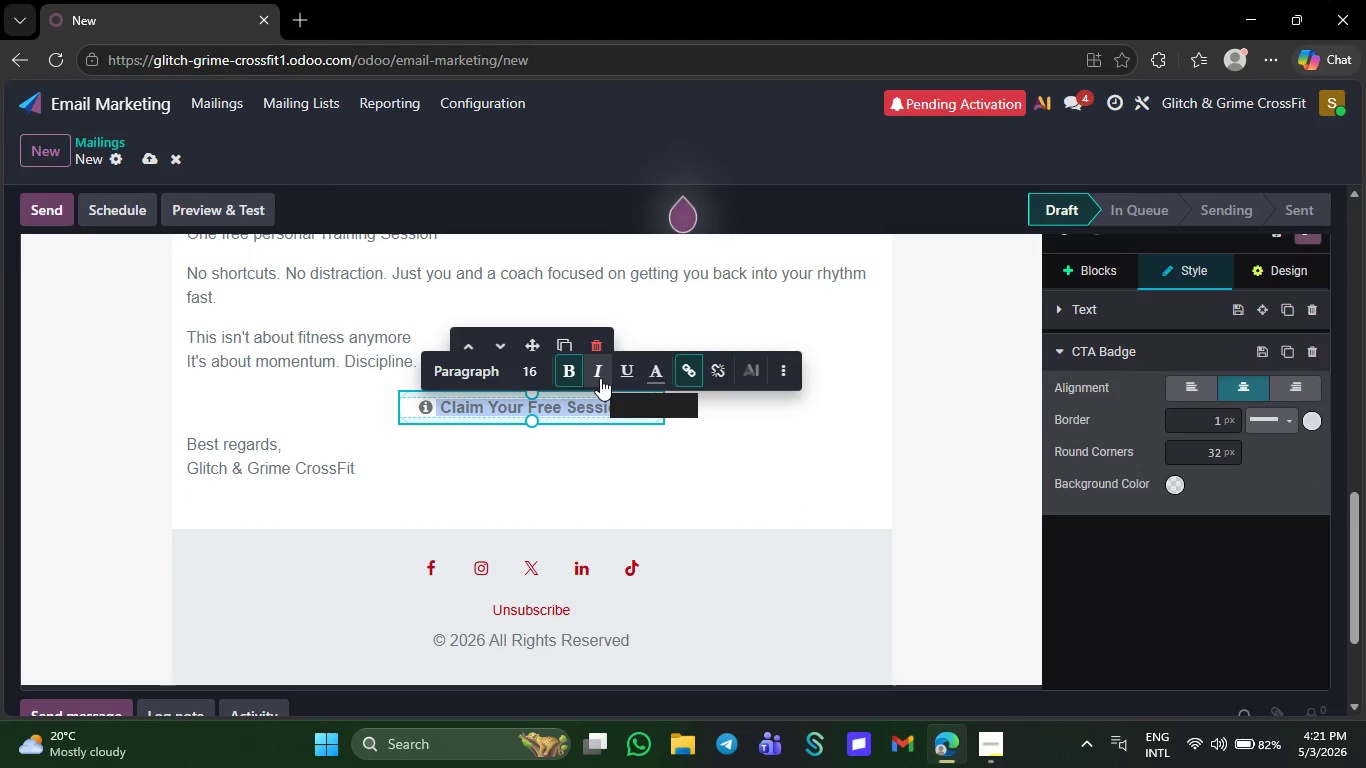 
left_click([600, 378])
 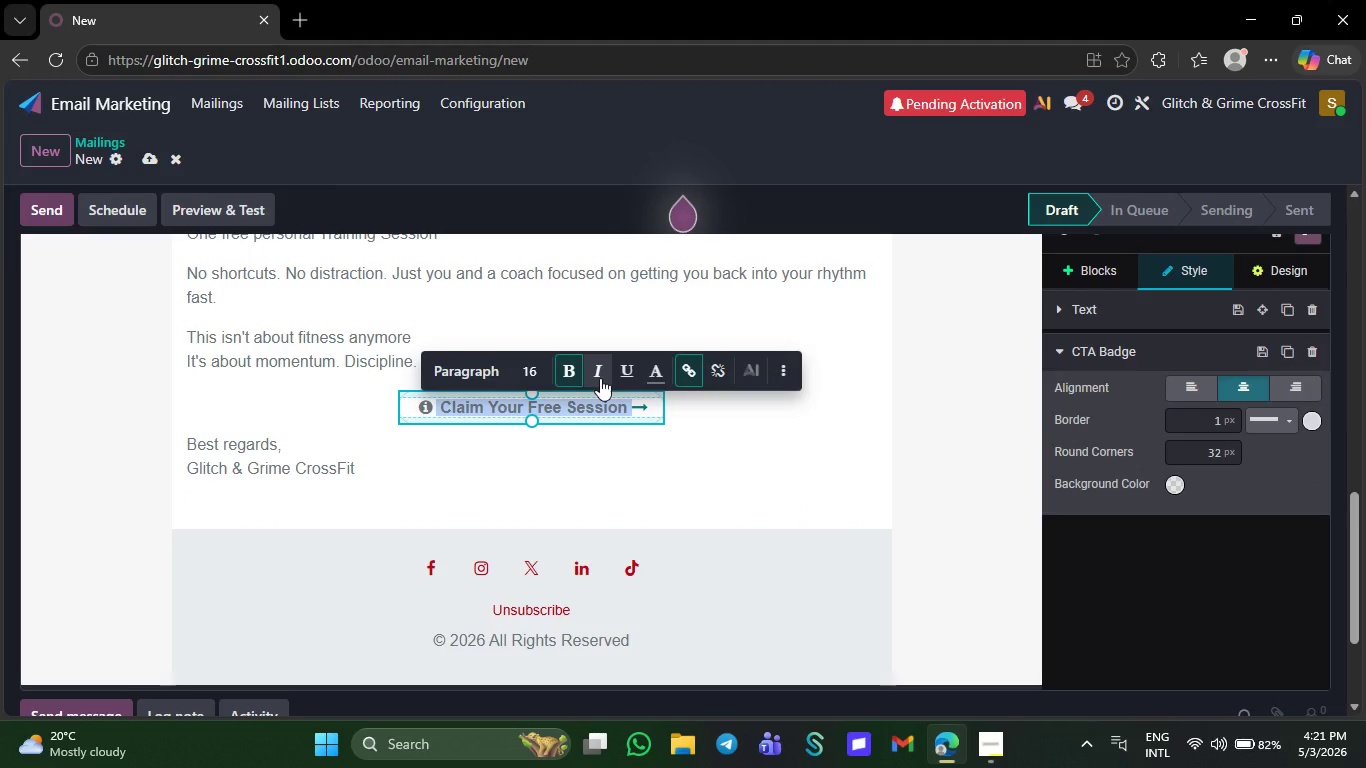 
left_click([658, 377])
 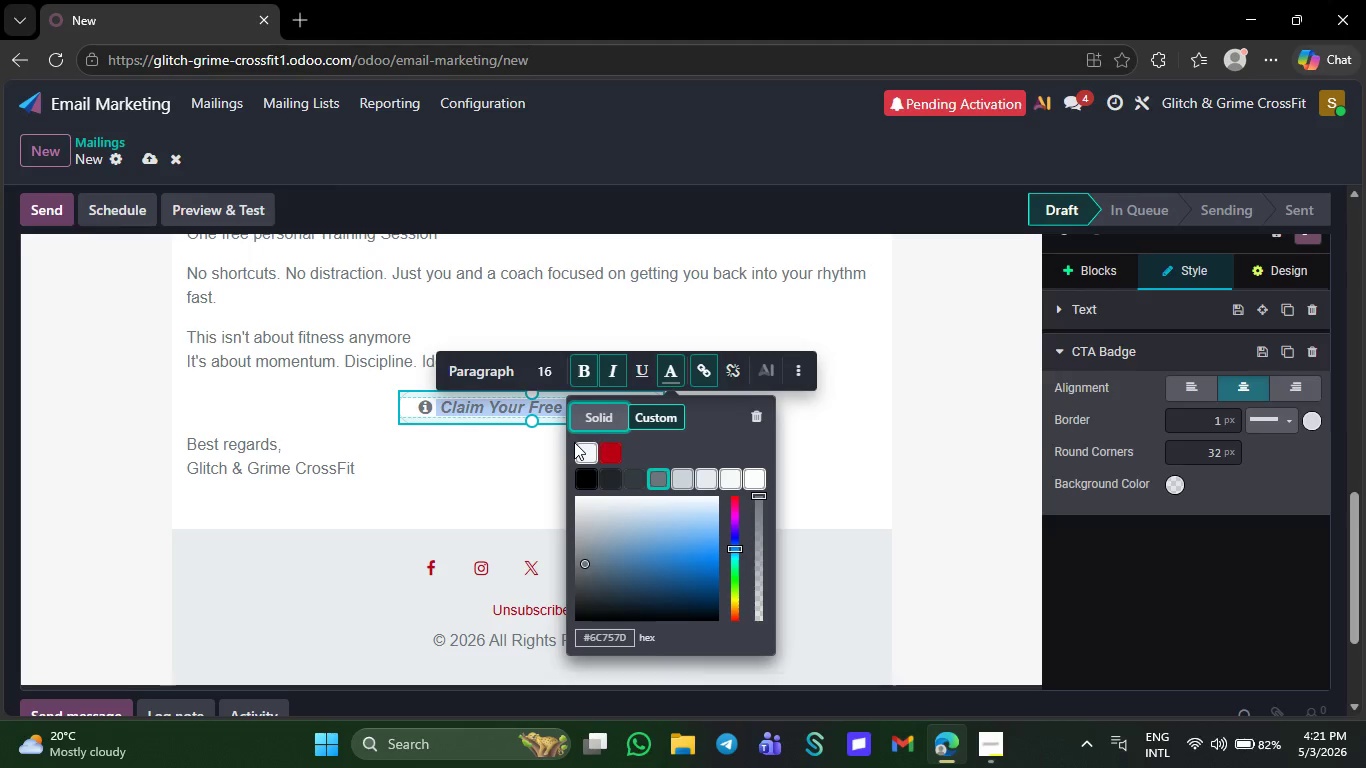 
left_click([582, 450])
 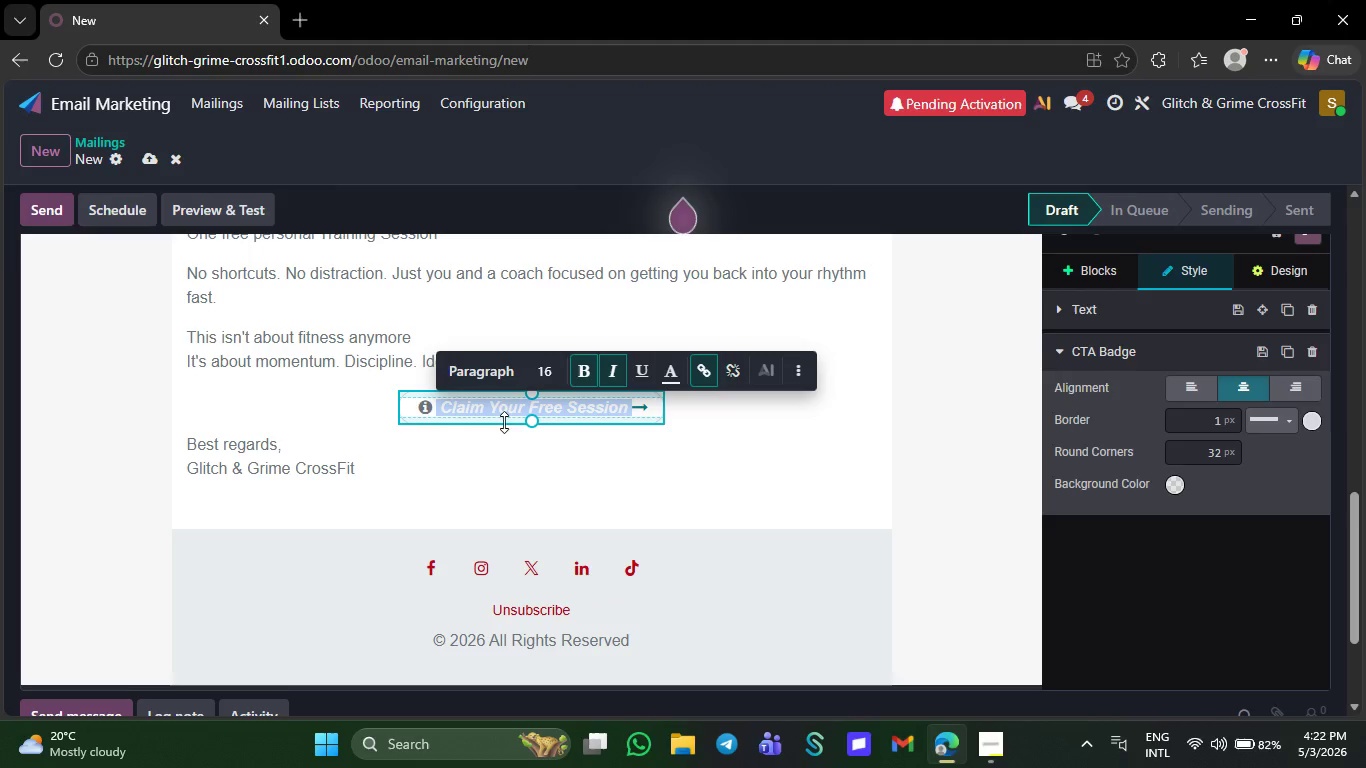 
left_click([411, 405])
 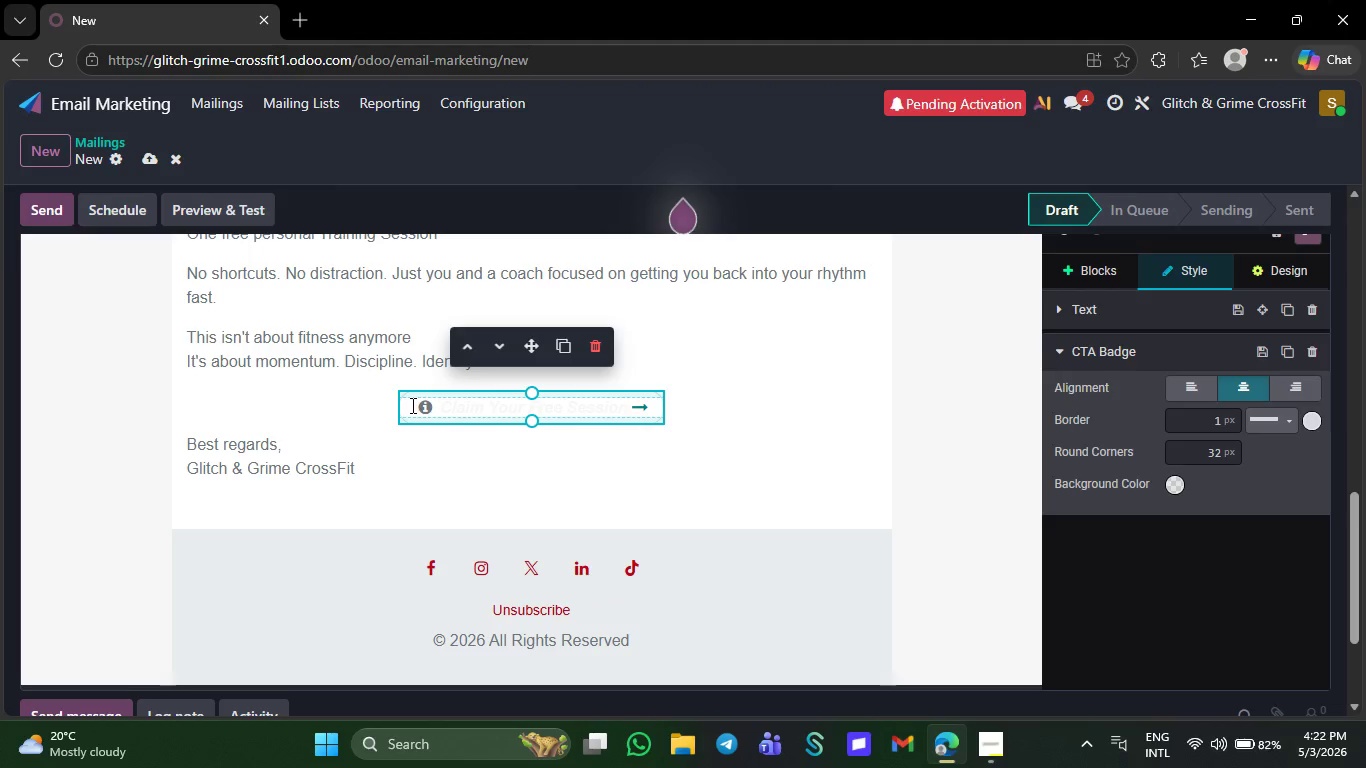 
left_click_drag(start_coordinate=[411, 405], to_coordinate=[648, 411])
 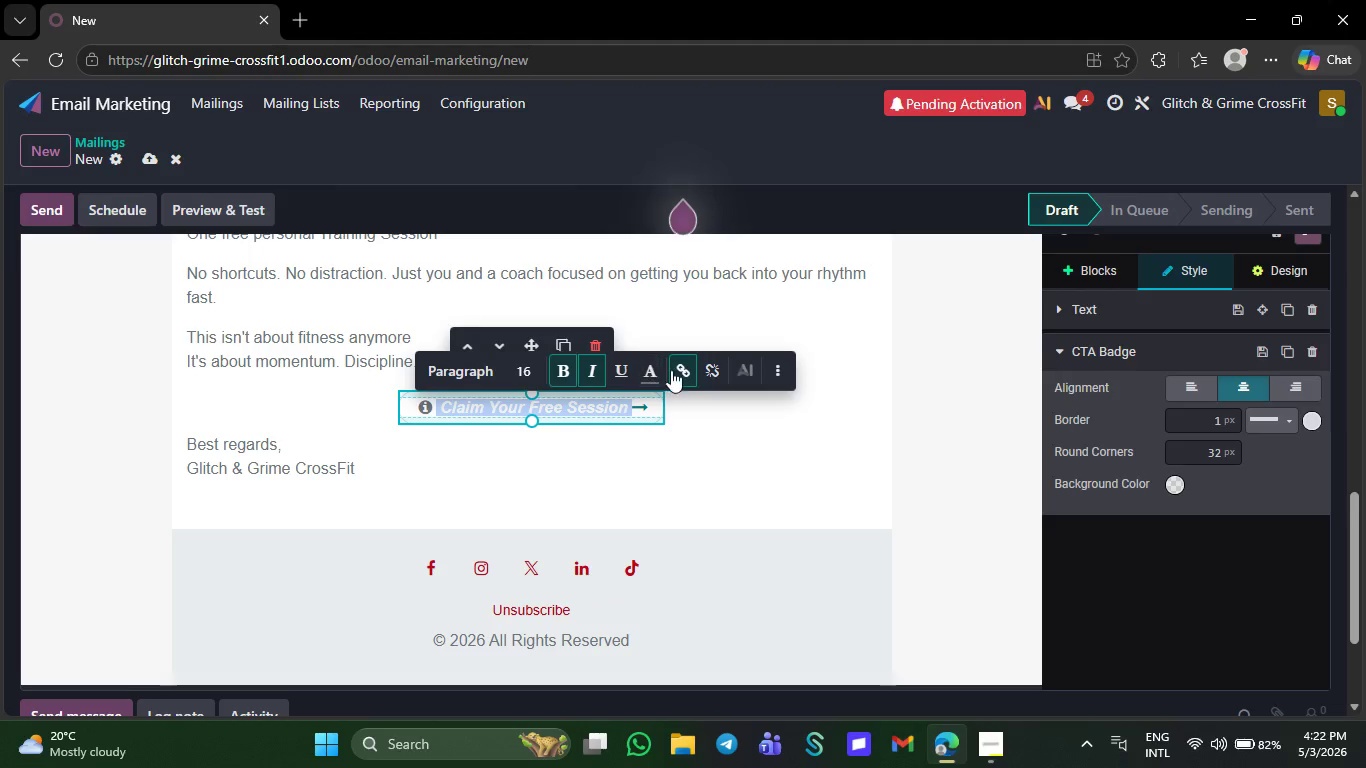 
left_click([652, 382])
 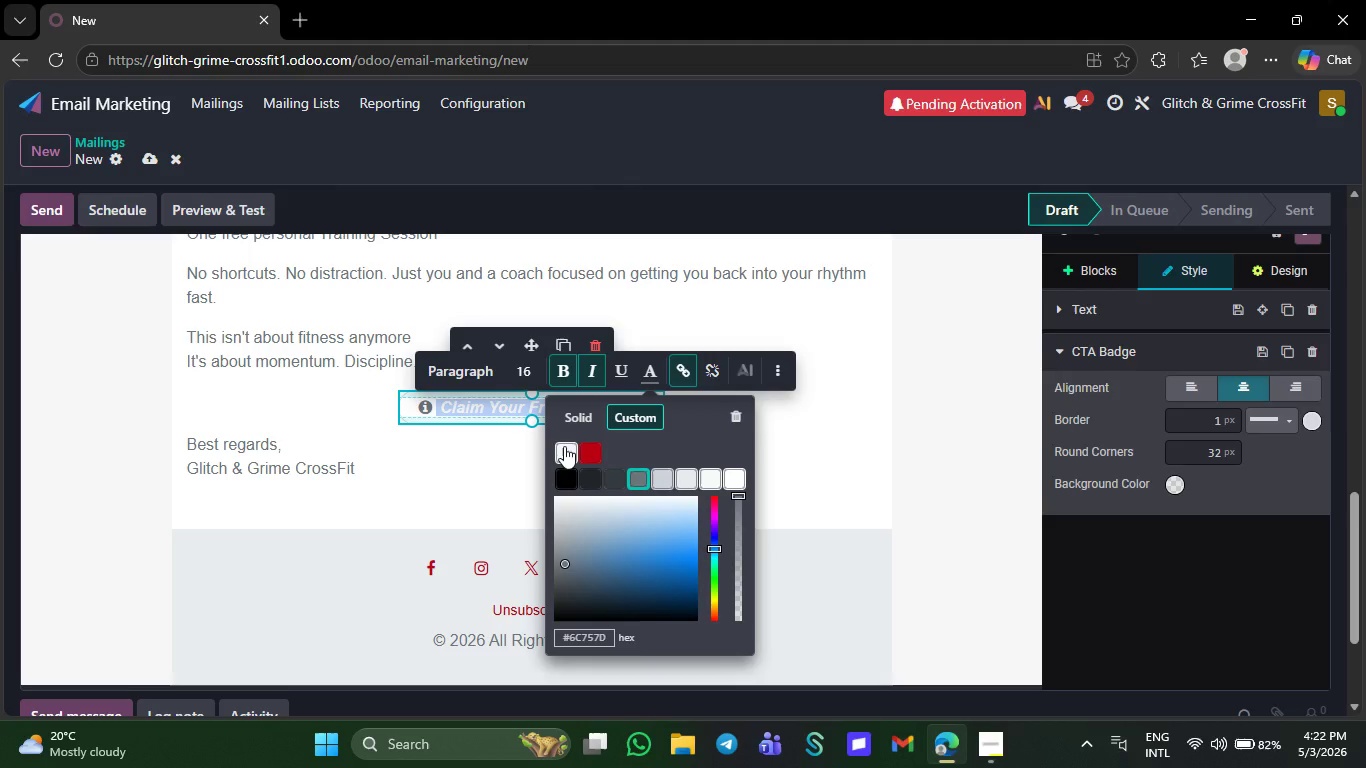 
left_click([561, 450])
 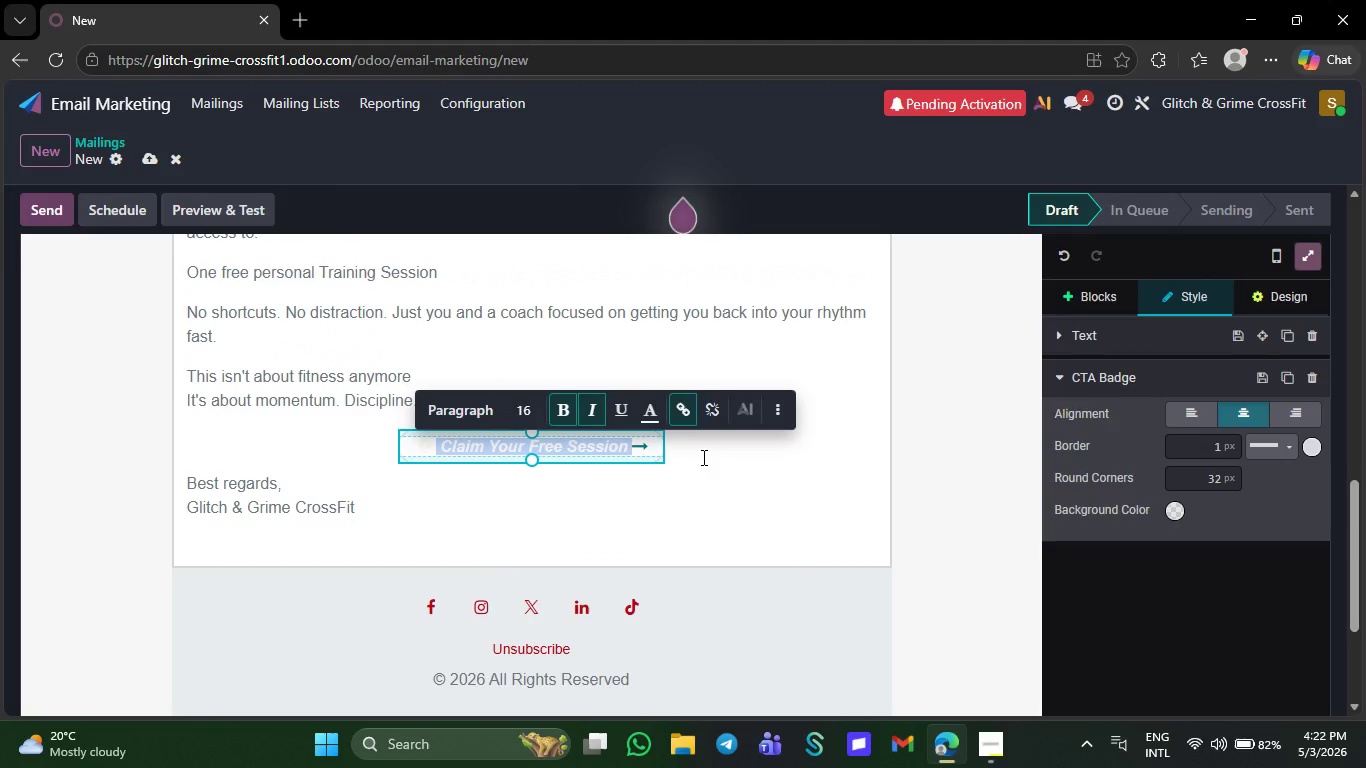 
left_click([688, 480])
 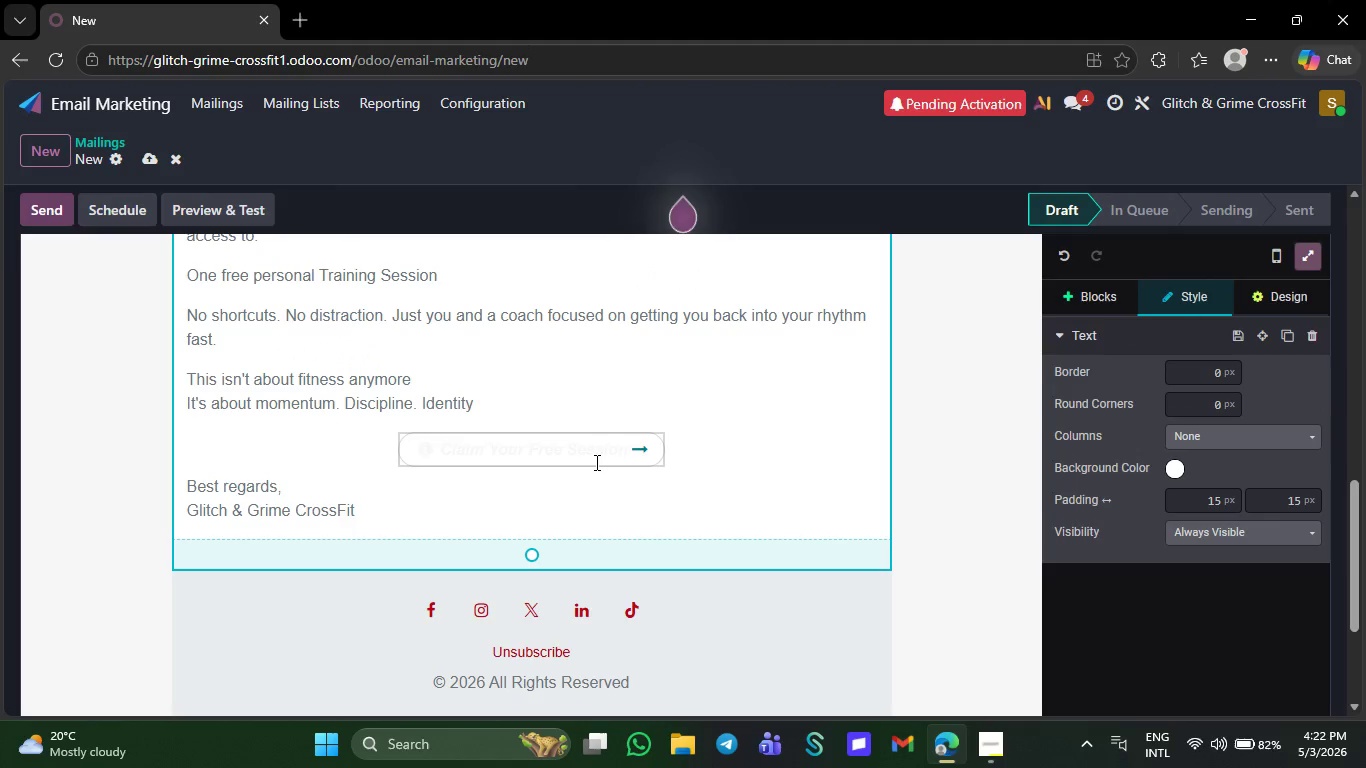 
double_click([595, 462])
 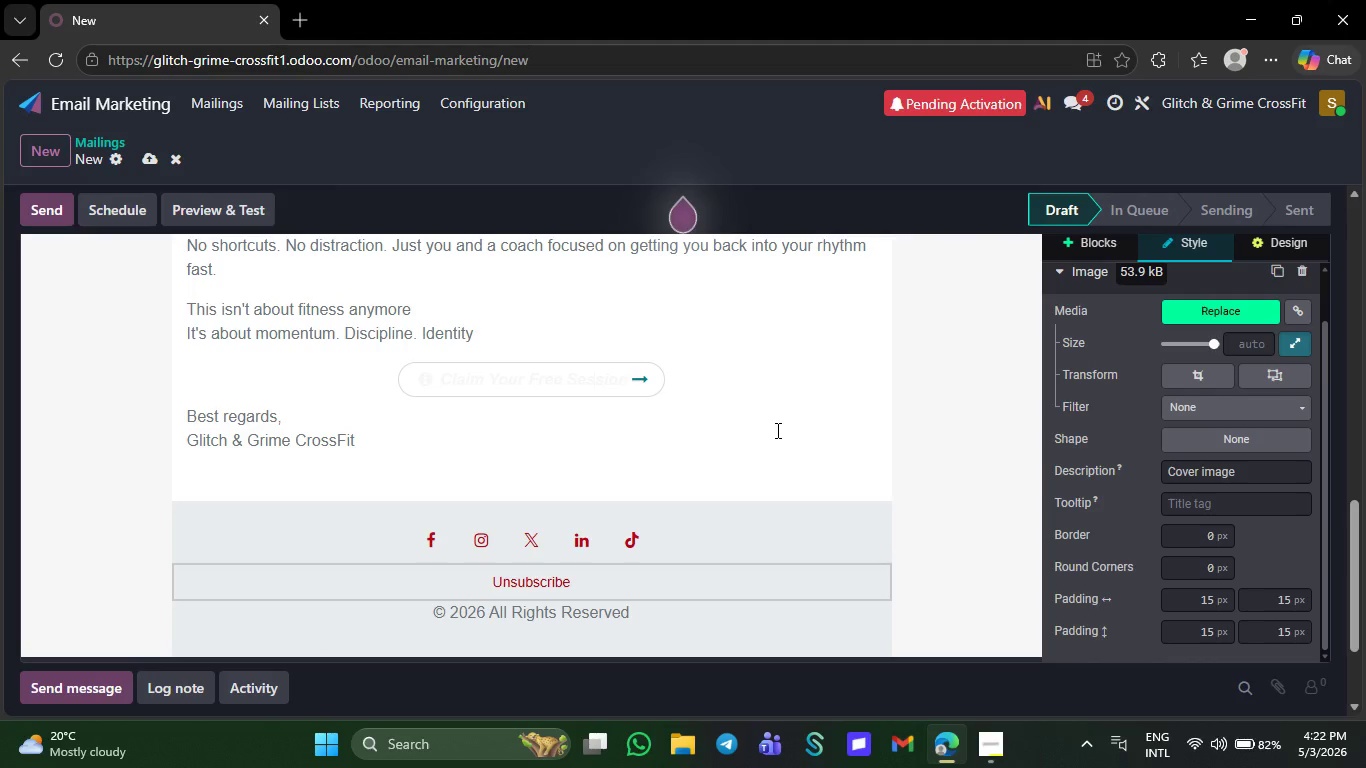 
wait(7.12)
 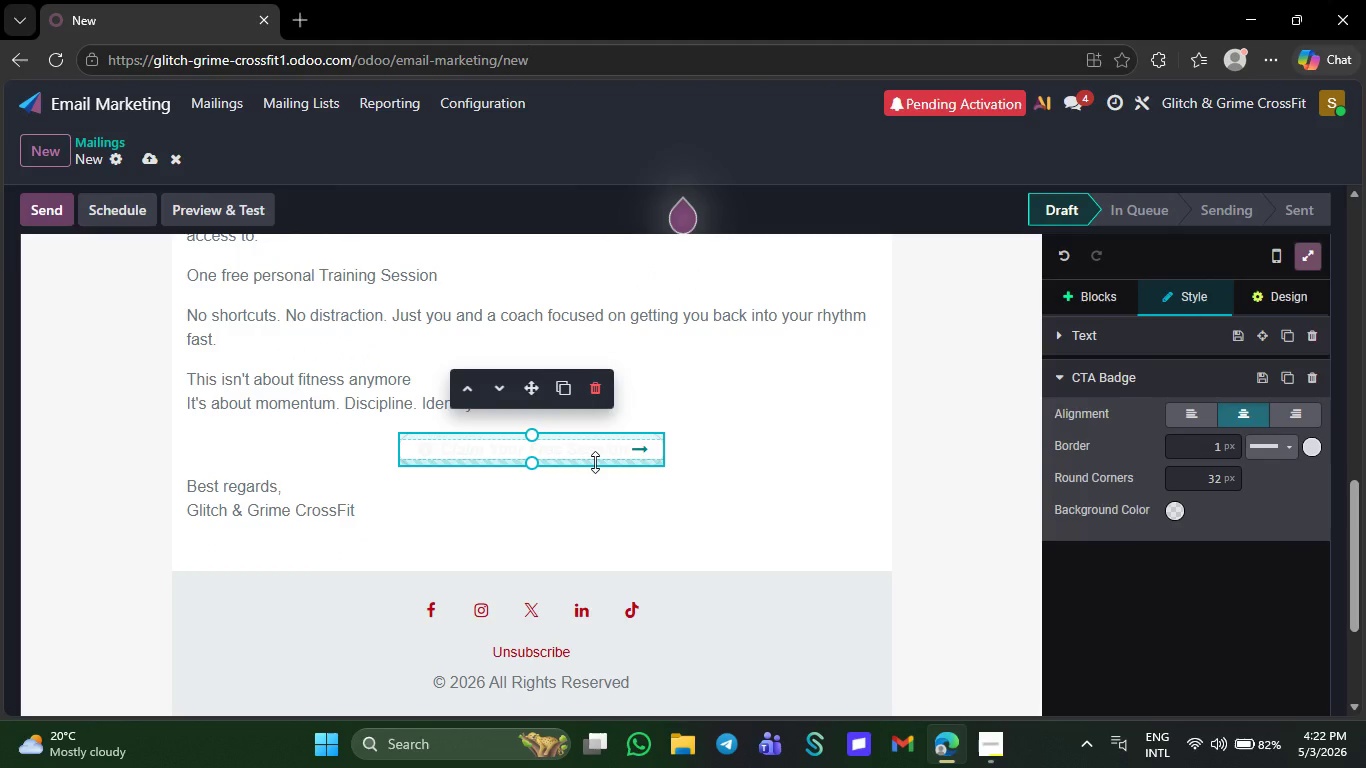 
left_click([570, 394])
 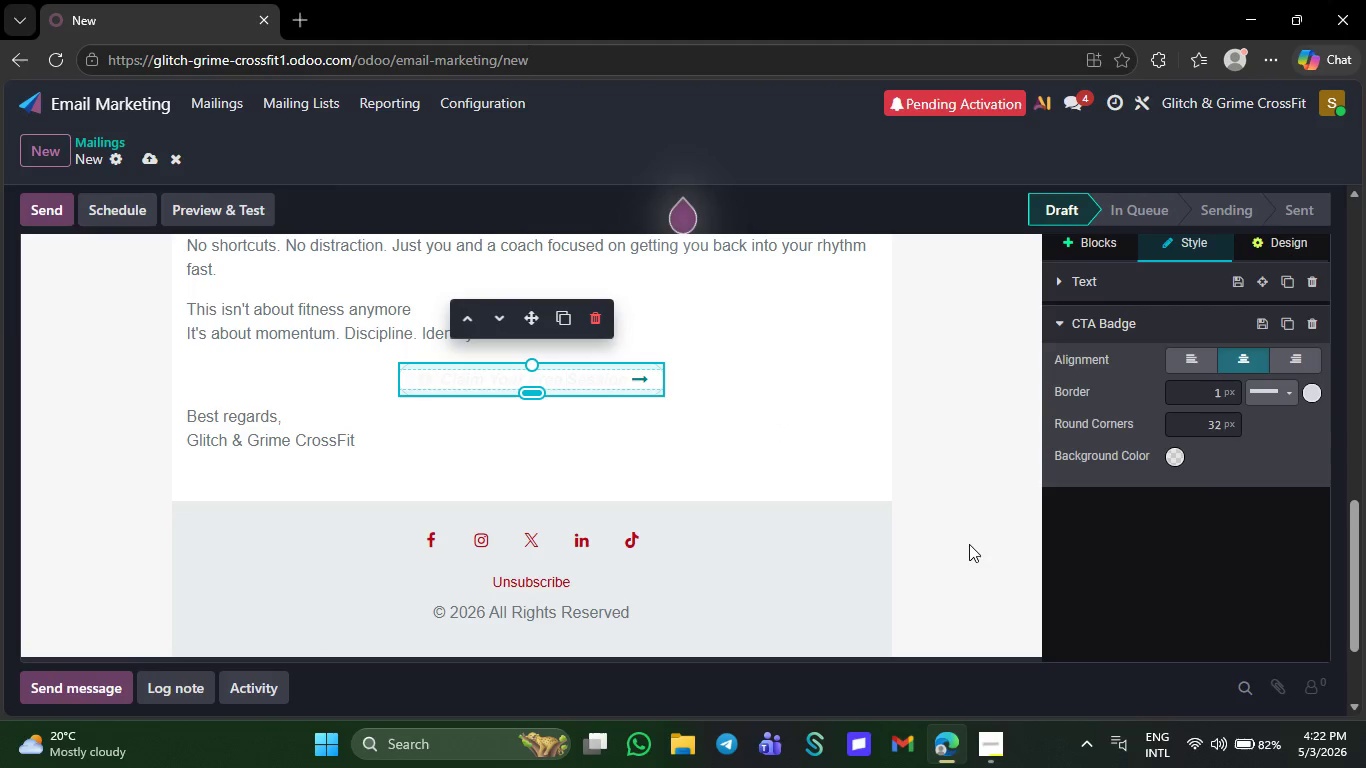 
wait(6.34)
 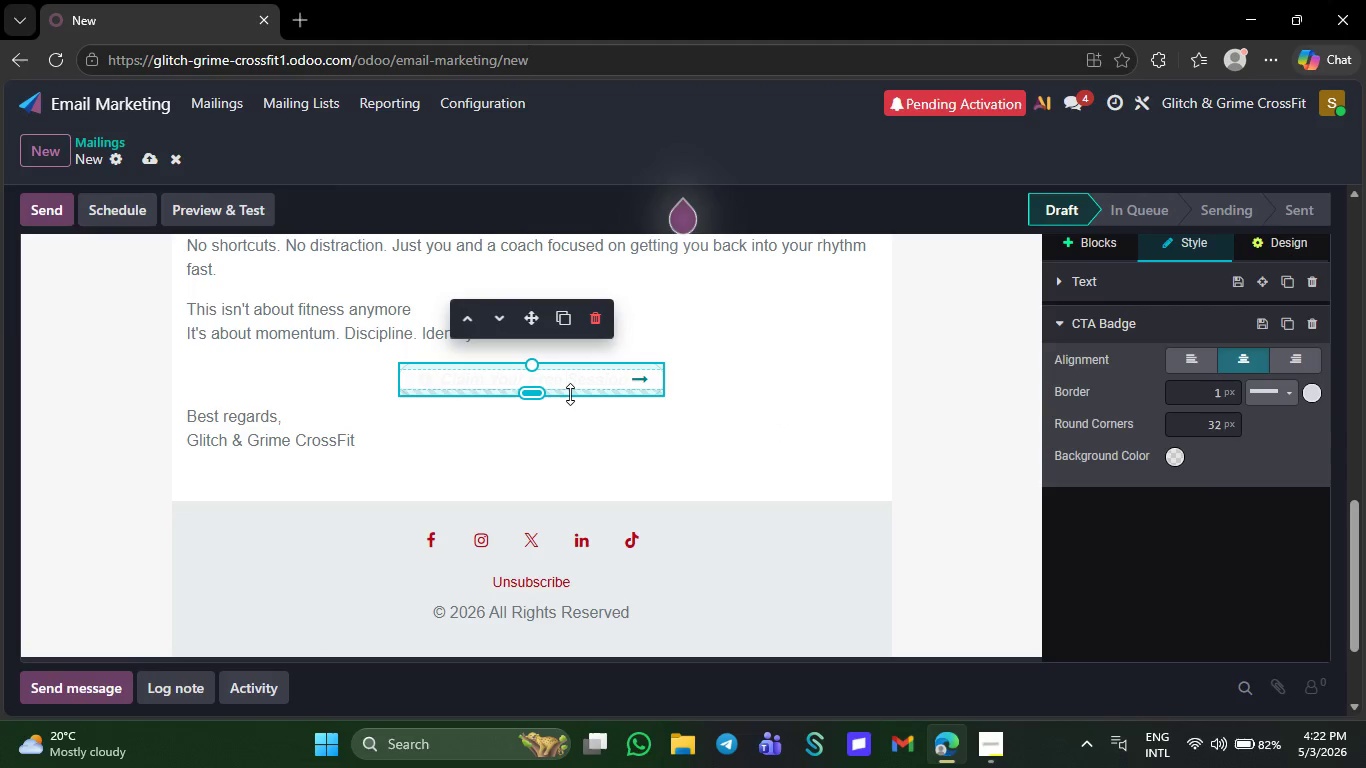 
left_click([1175, 454])
 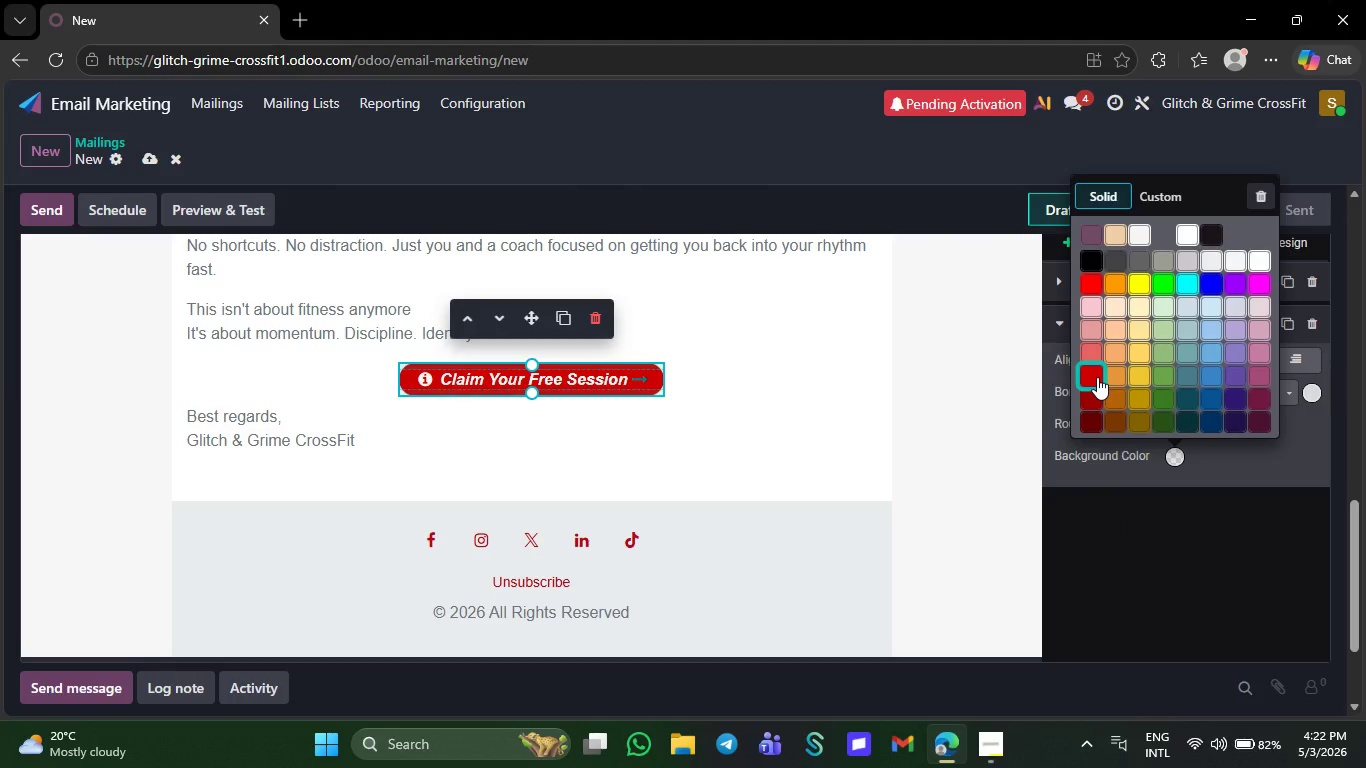 
left_click([1097, 377])
 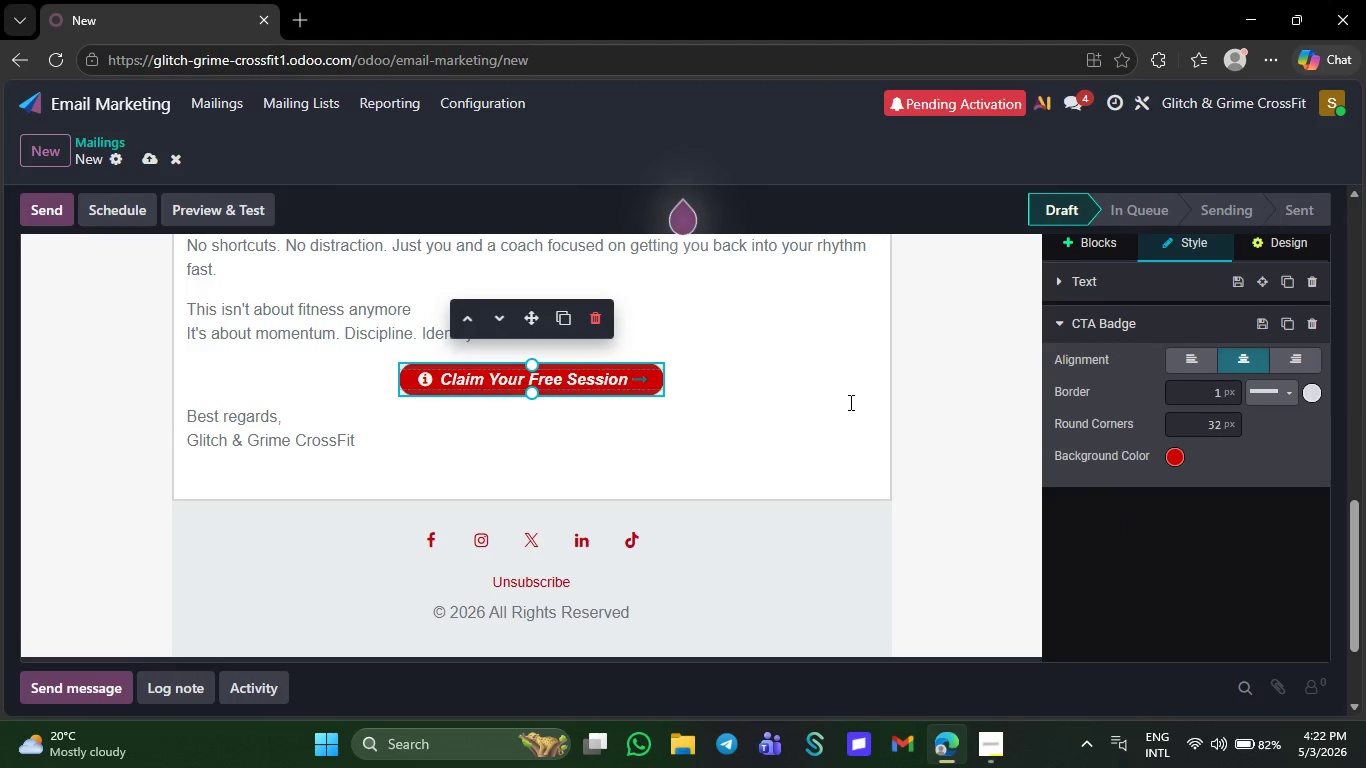 
left_click([849, 402])
 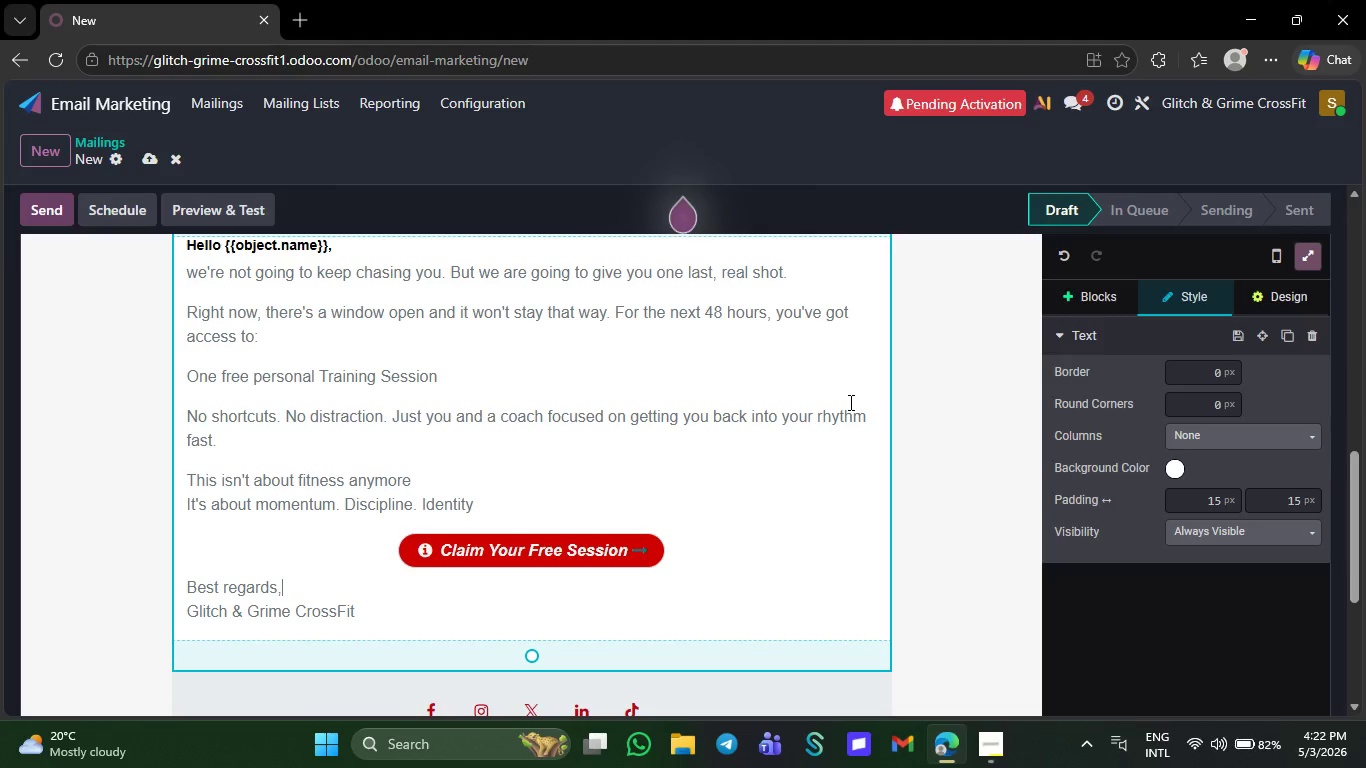 
wait(11.81)
 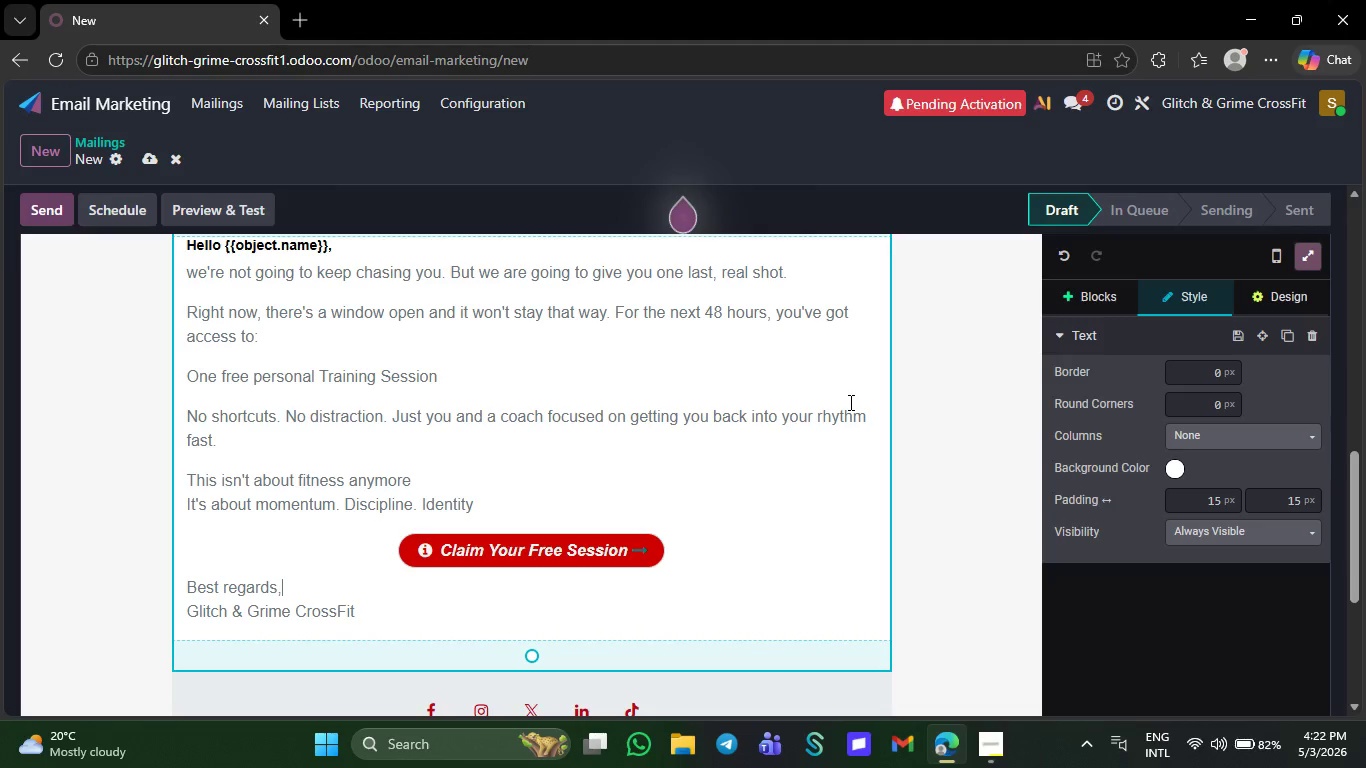 
double_click([734, 402])
 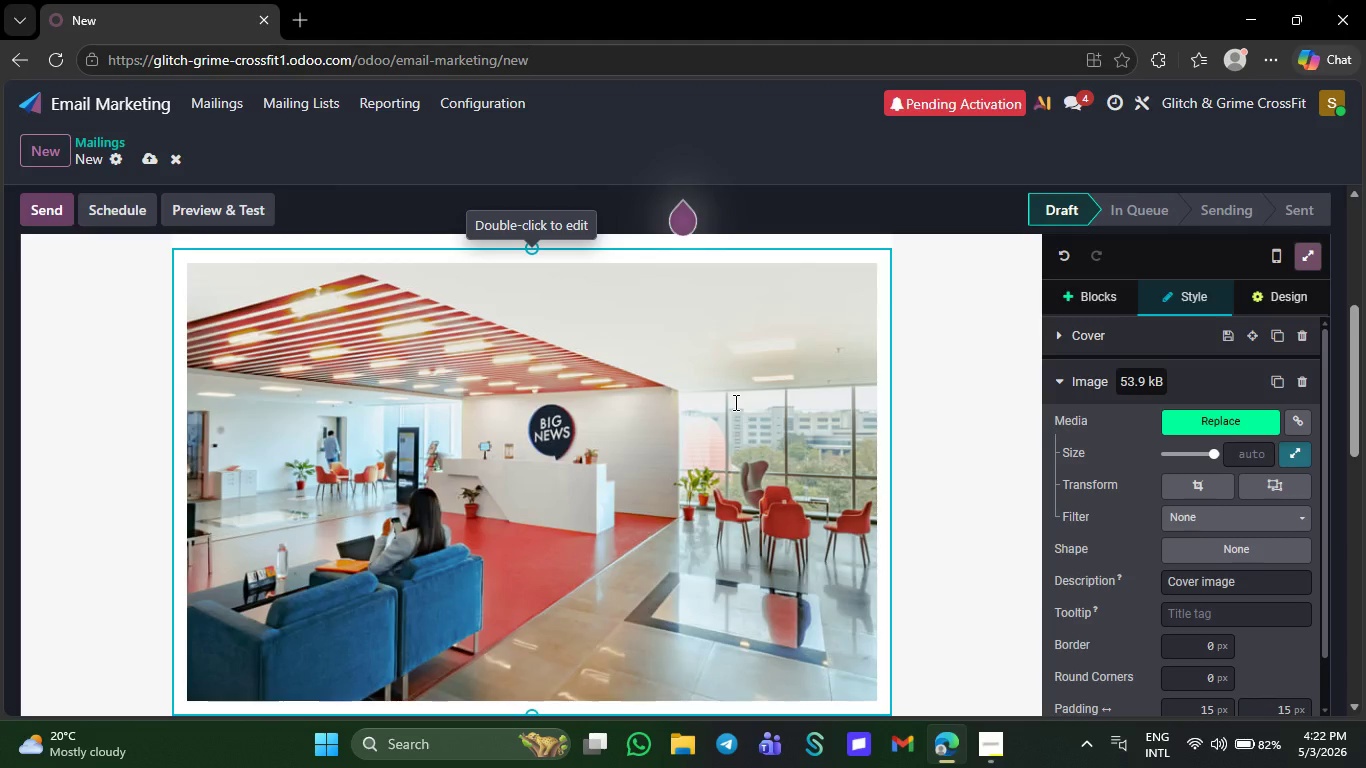 
wait(15.81)
 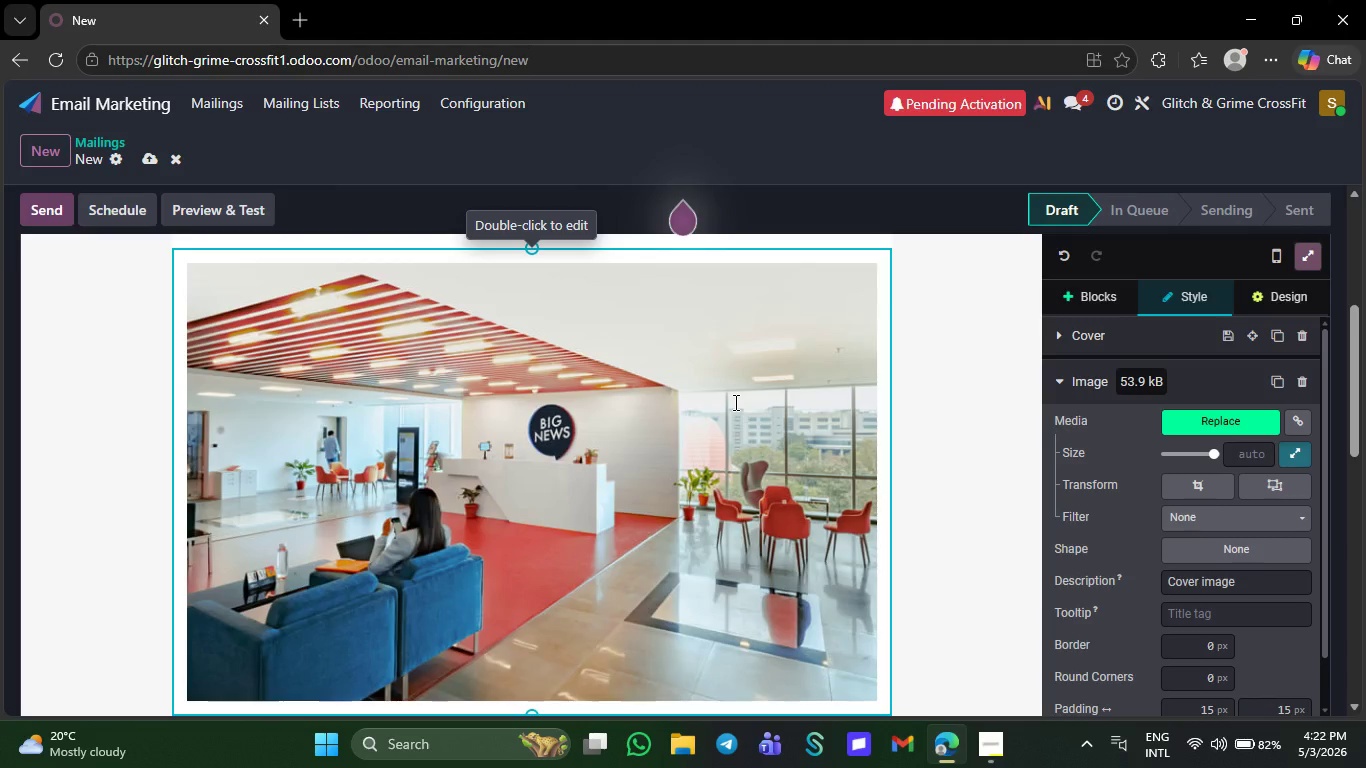 
double_click([535, 445])
 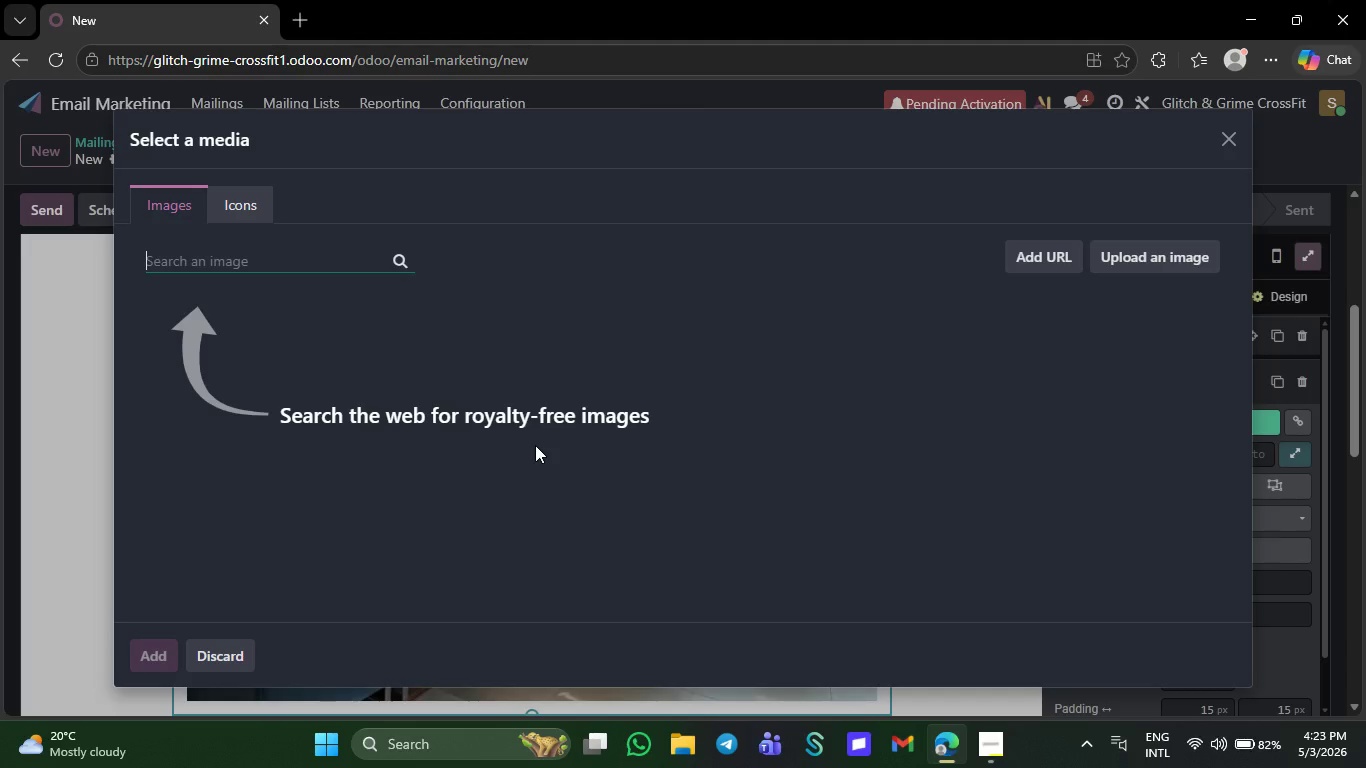 
wait(5.91)
 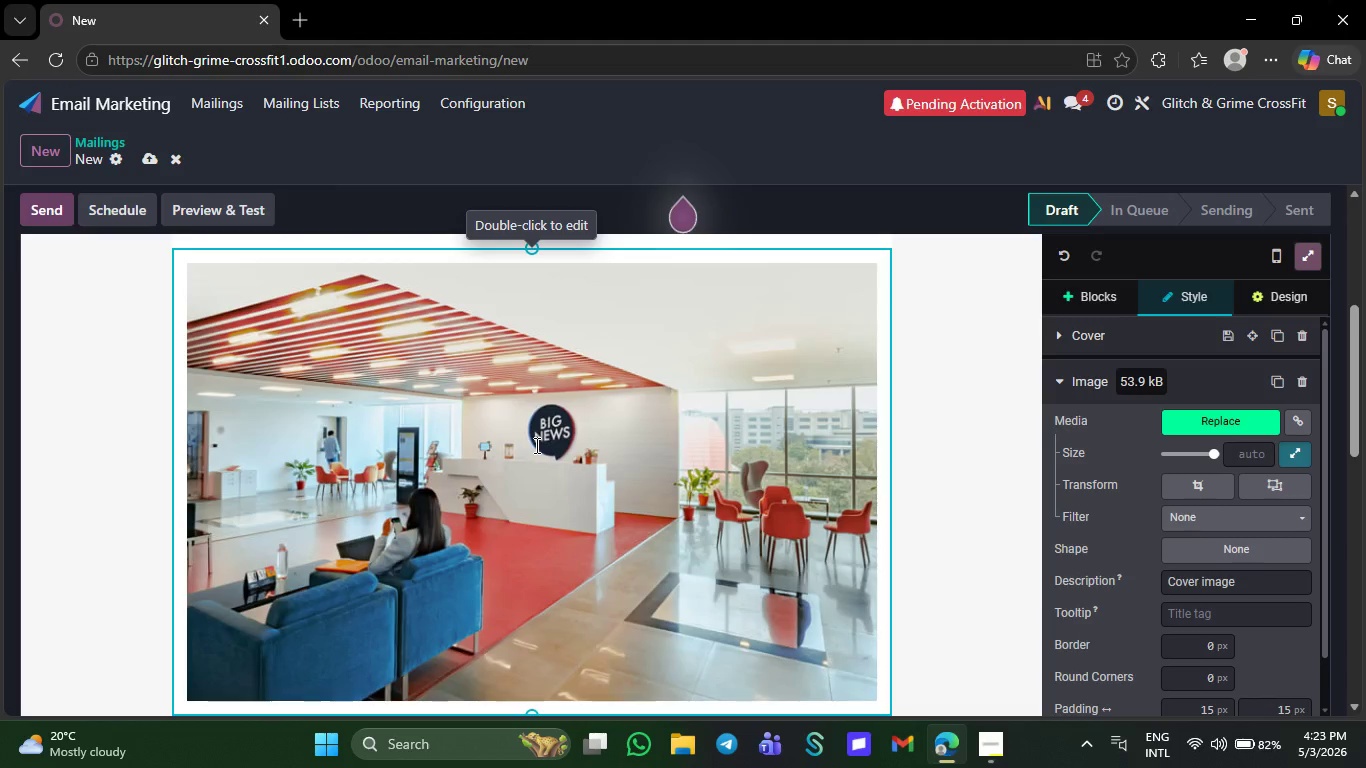 
type(gritty wo)
 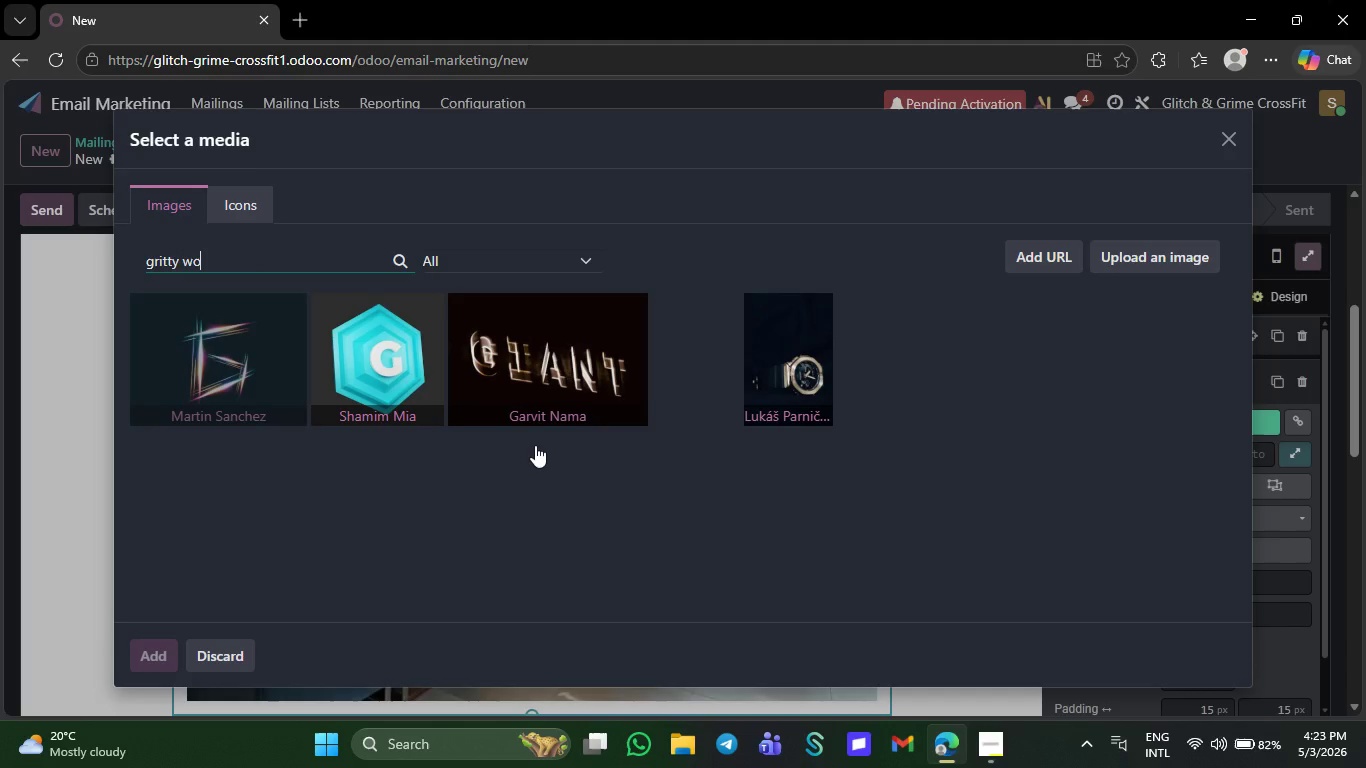 
type(rkout sweat)
 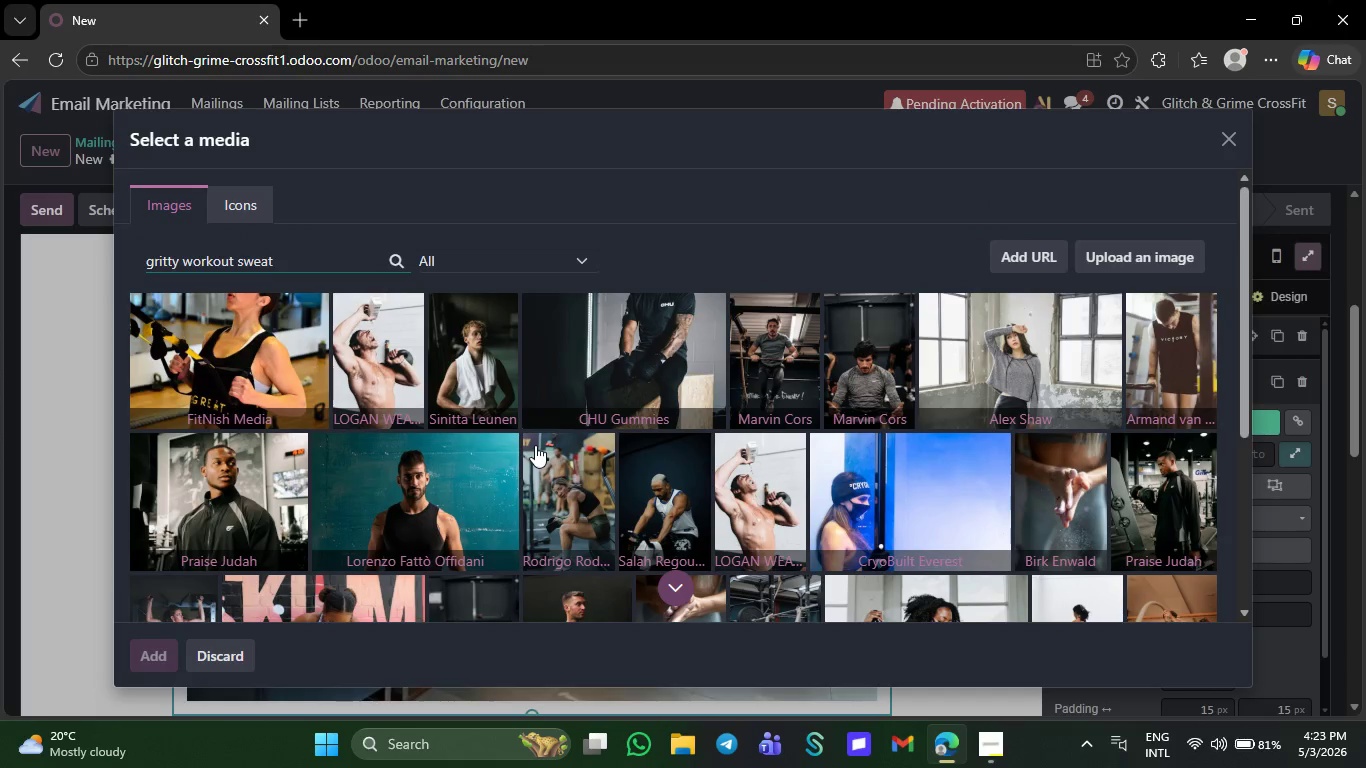 
wait(24.83)
 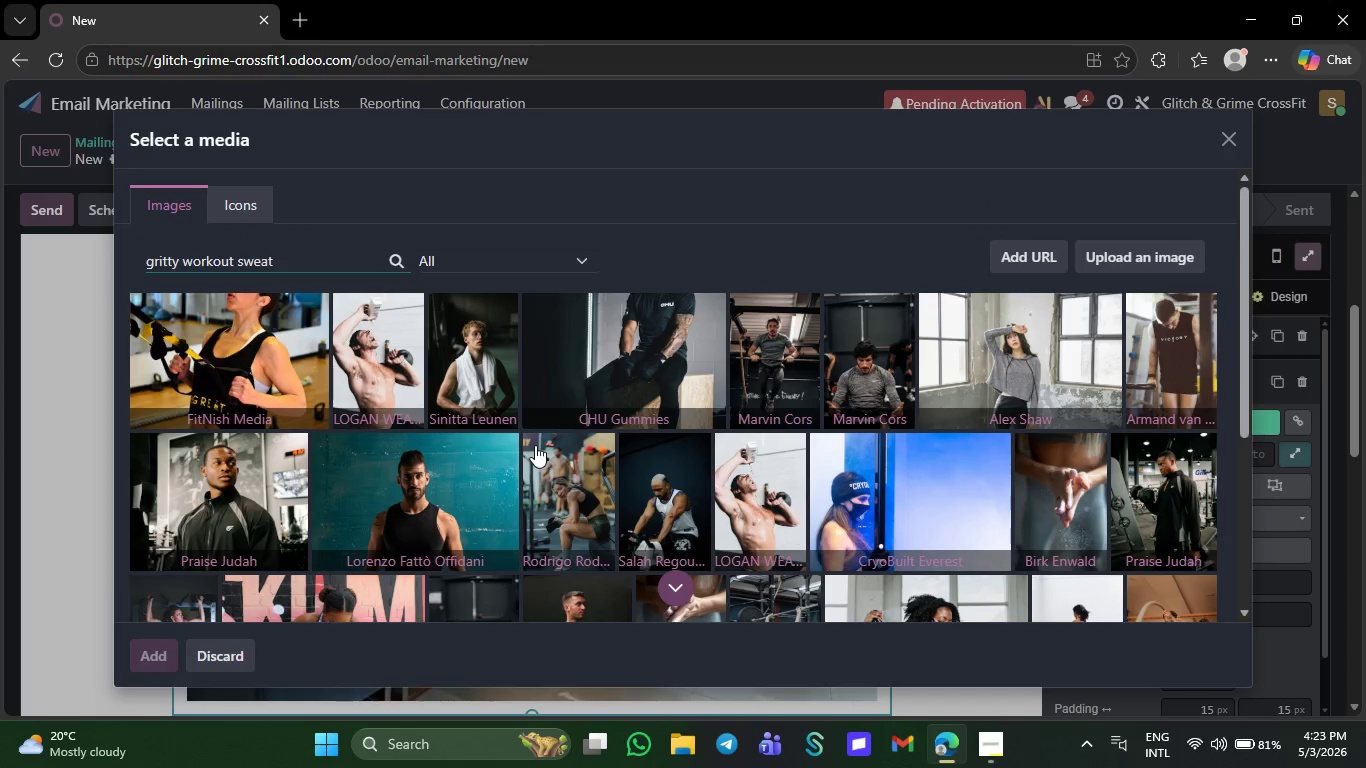 
left_click([677, 589])
 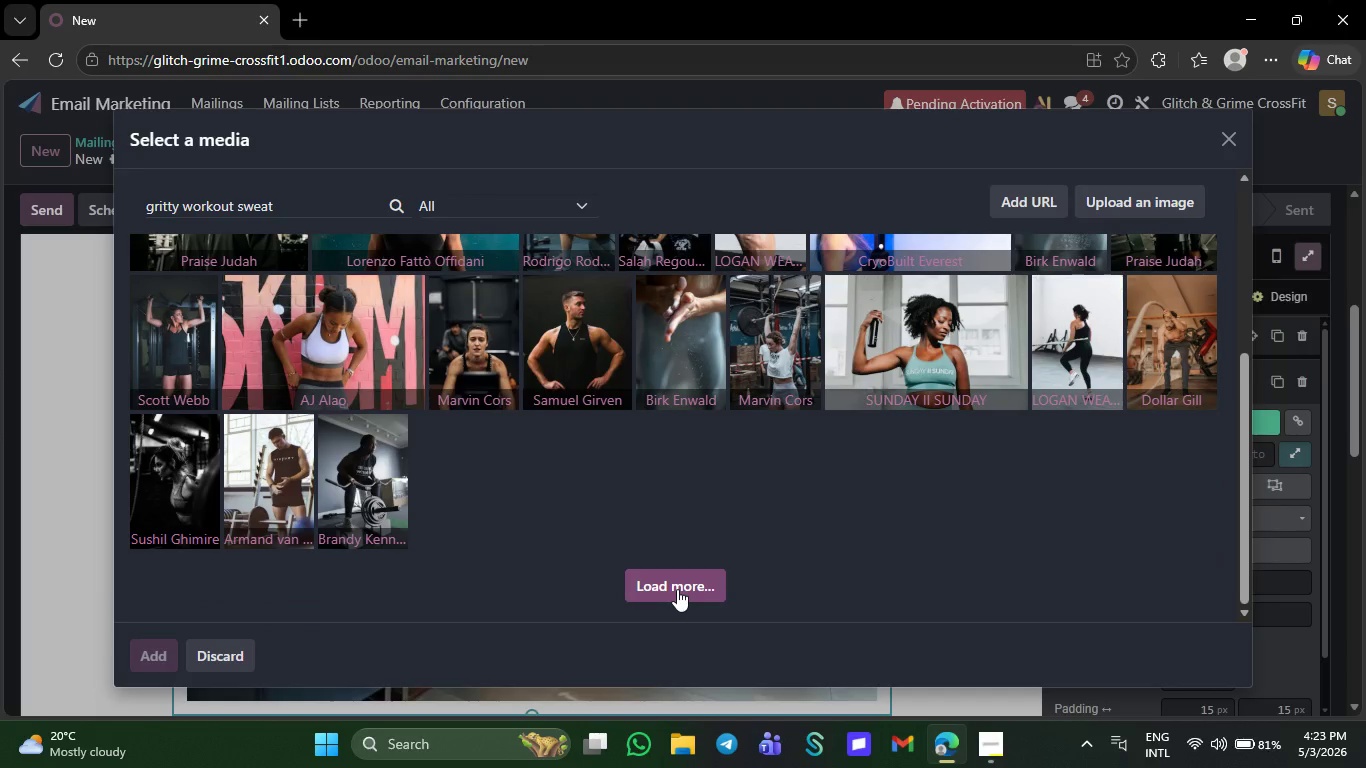 
left_click([677, 589])
 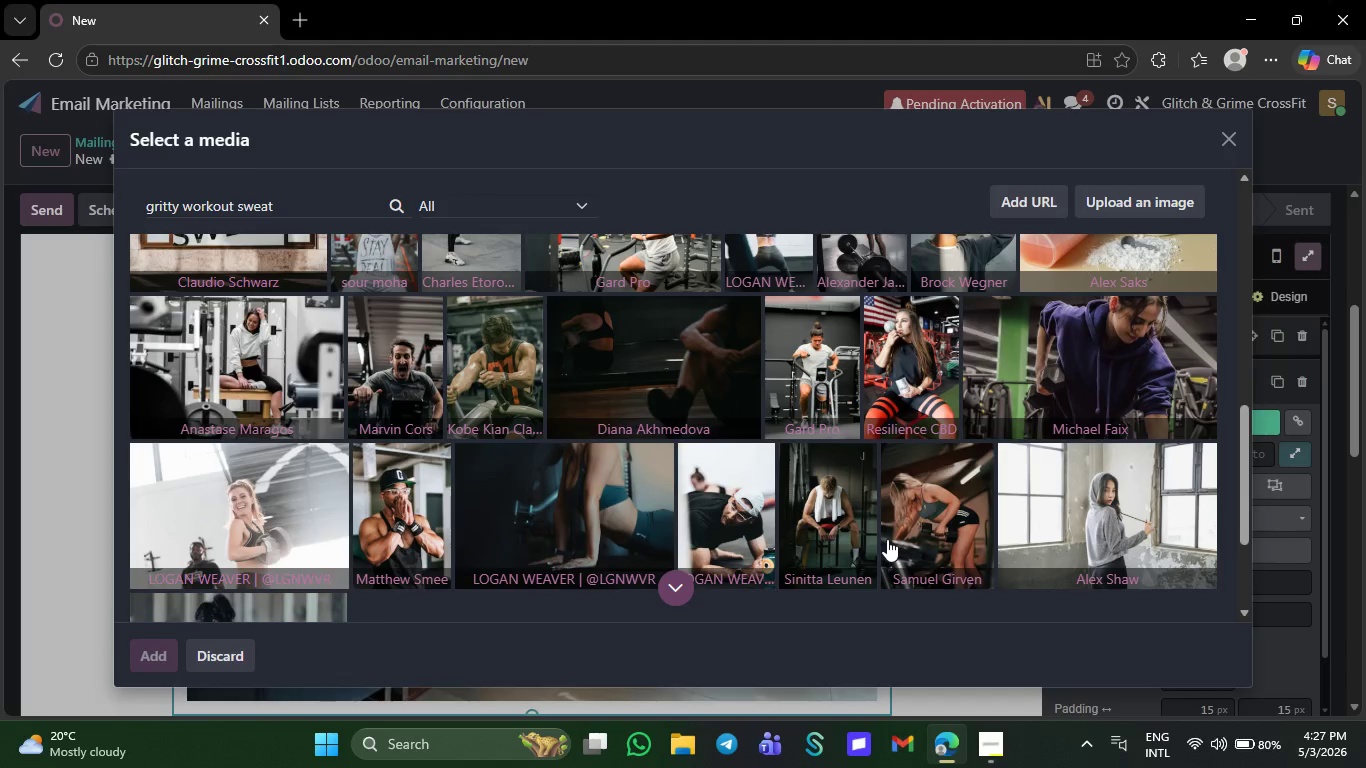 
wait(192.22)
 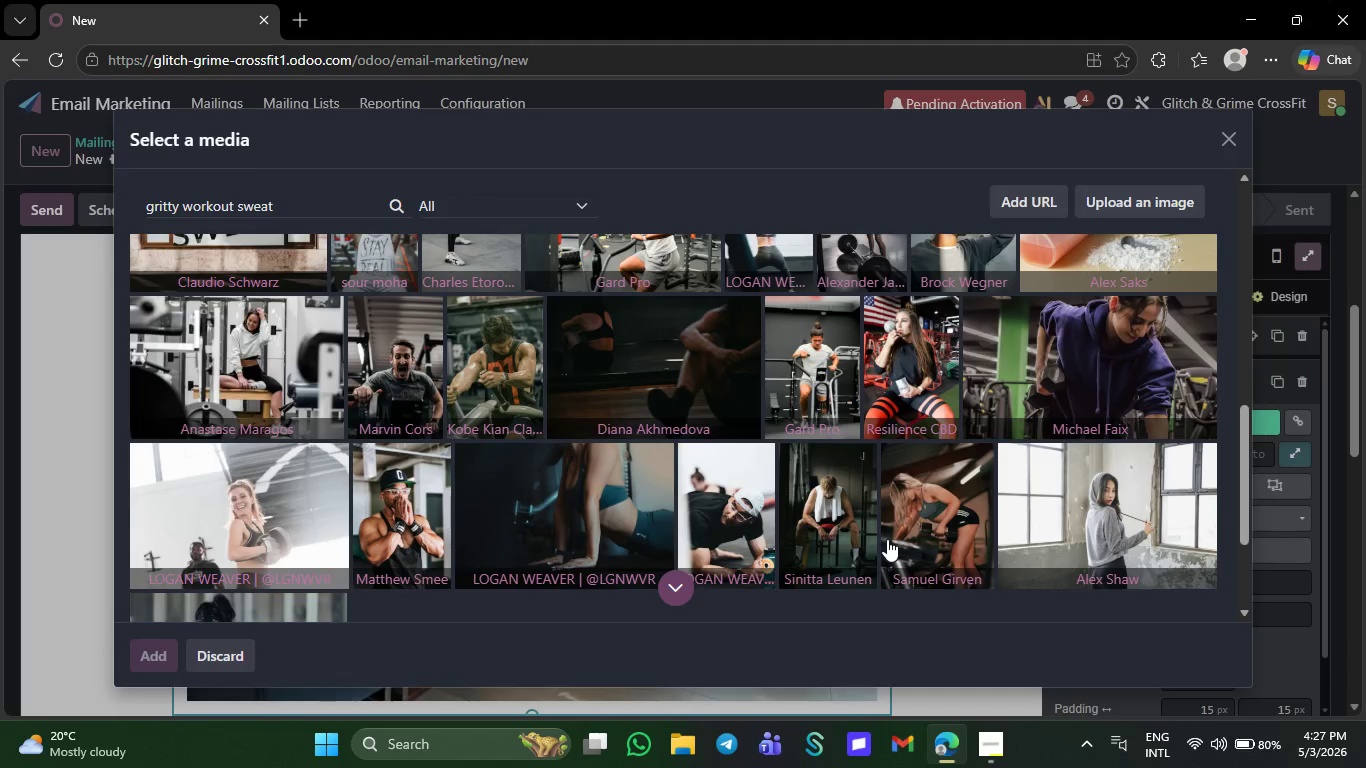 
left_click([680, 412])
 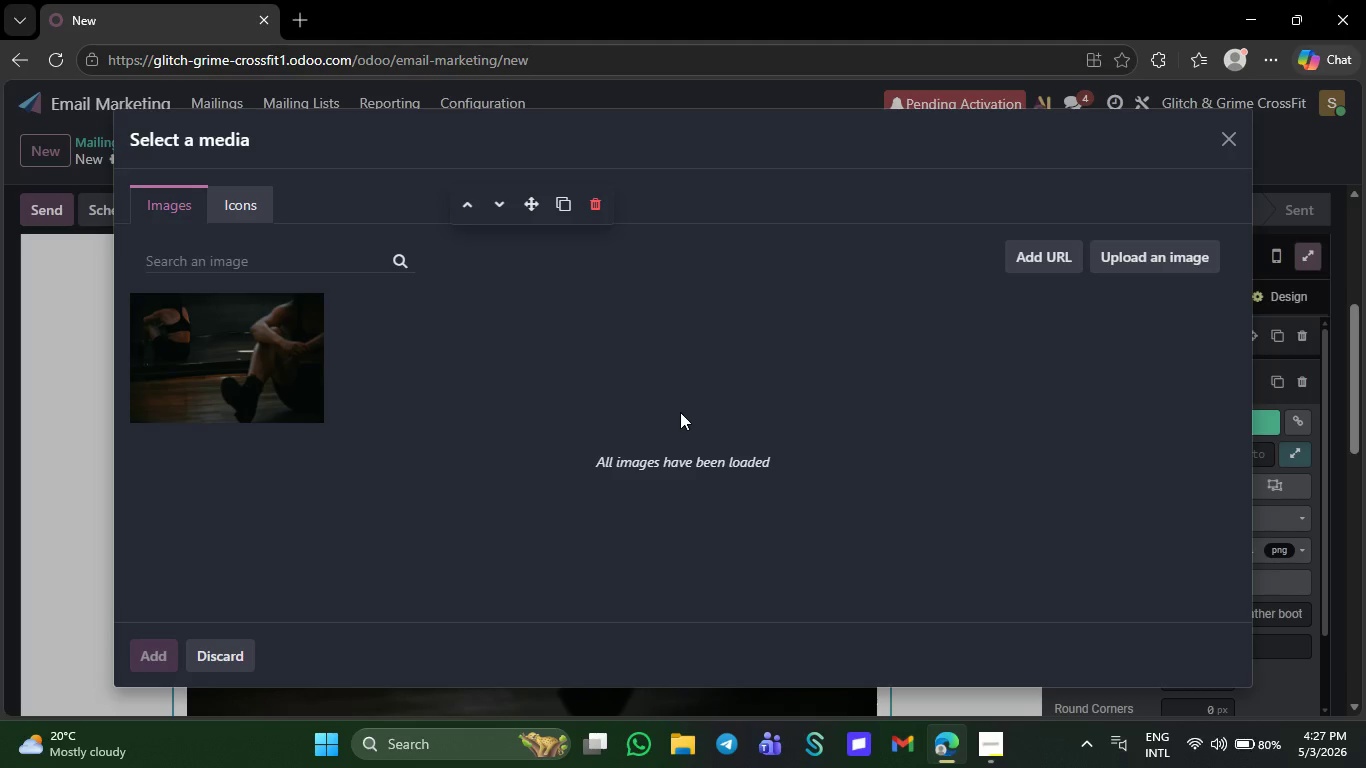 
wait(18.53)
 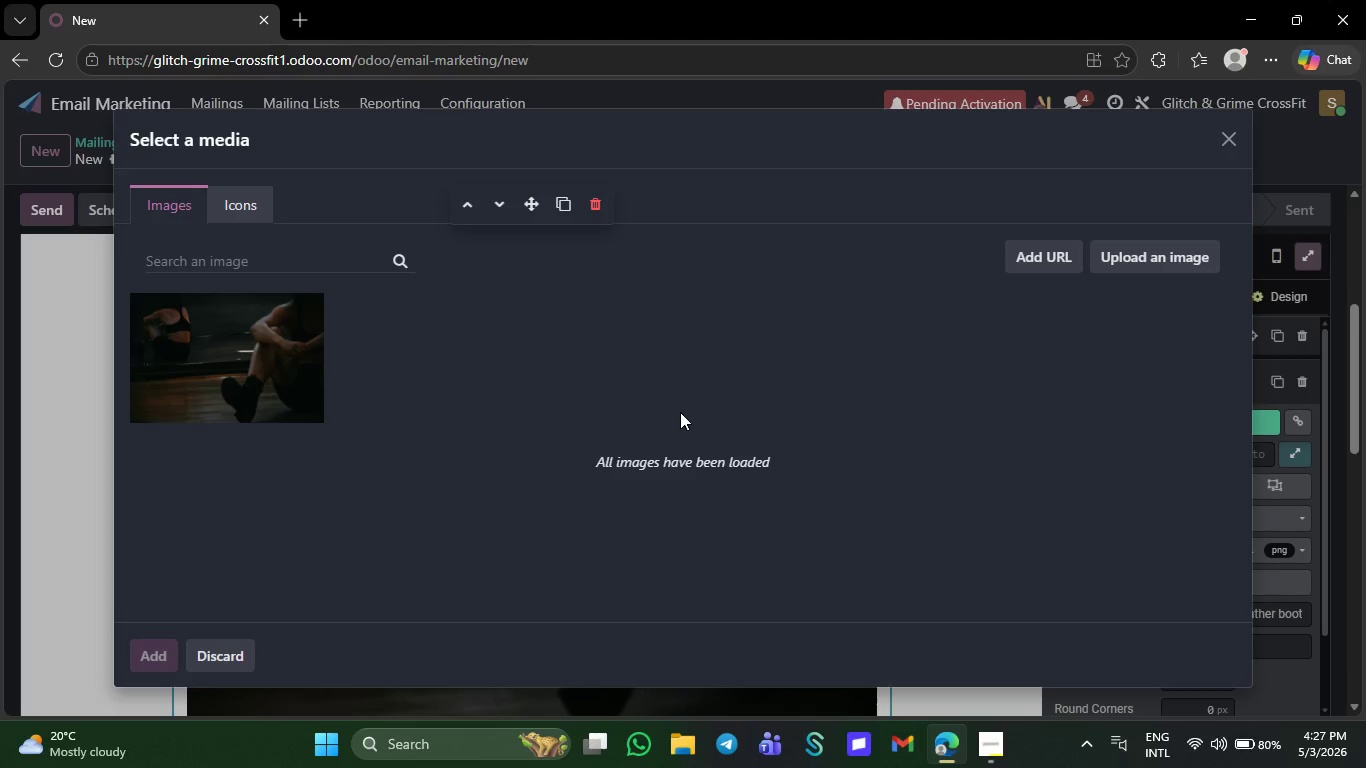 
left_click([77, 397])
 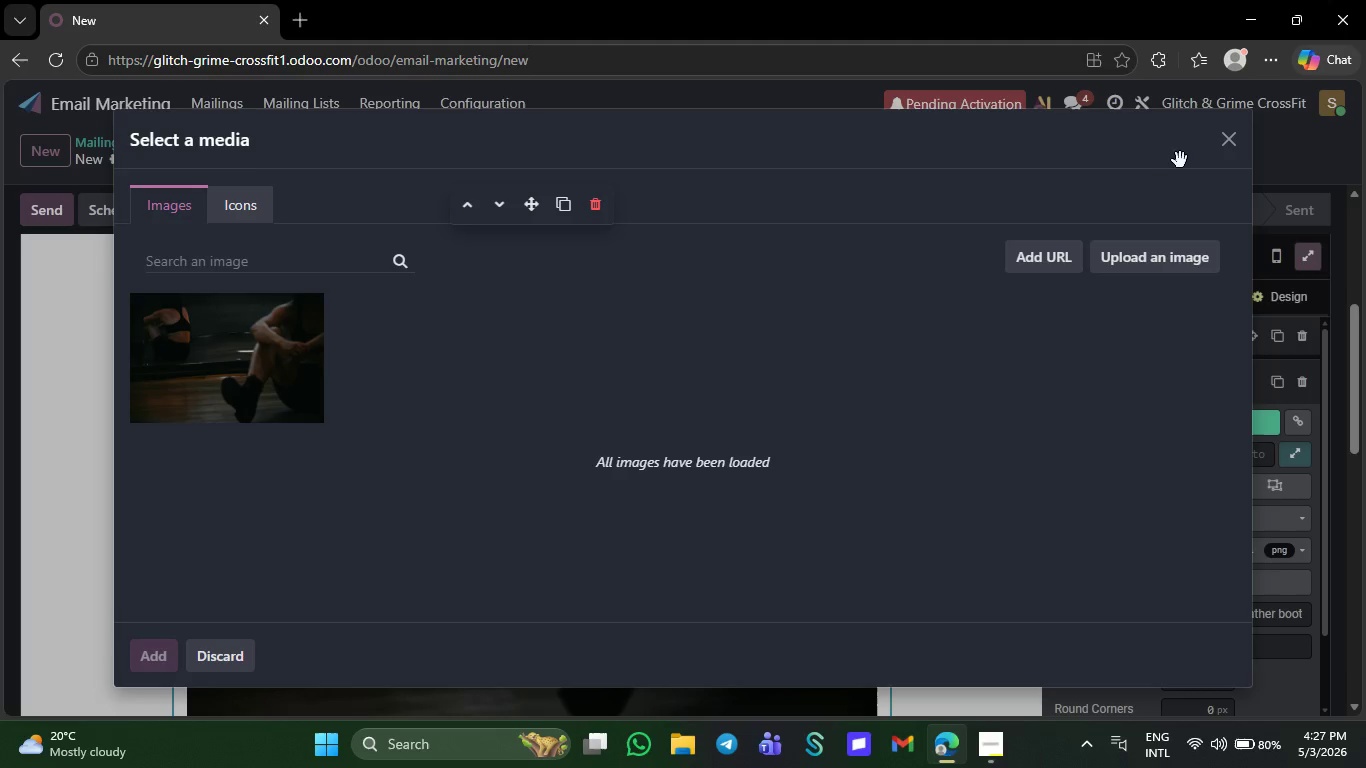 
wait(5.78)
 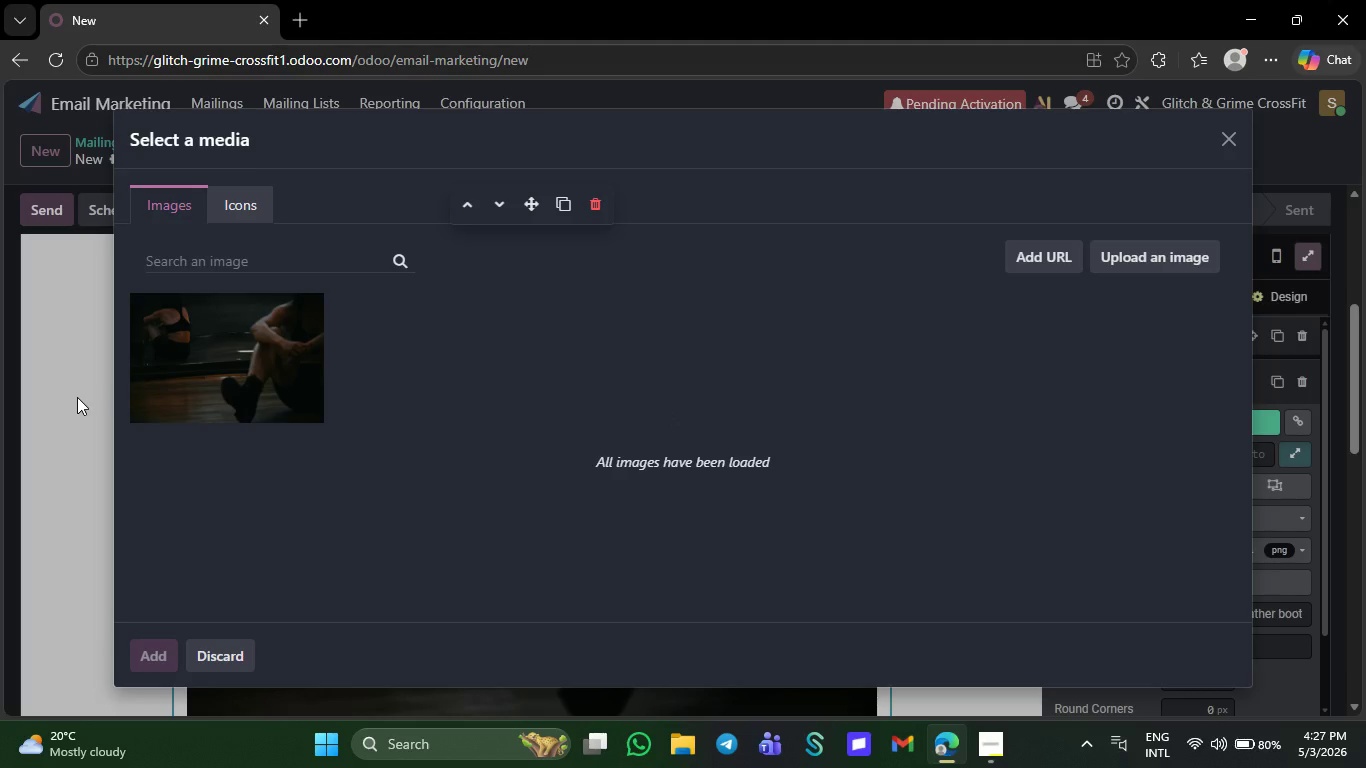 
left_click([1217, 148])
 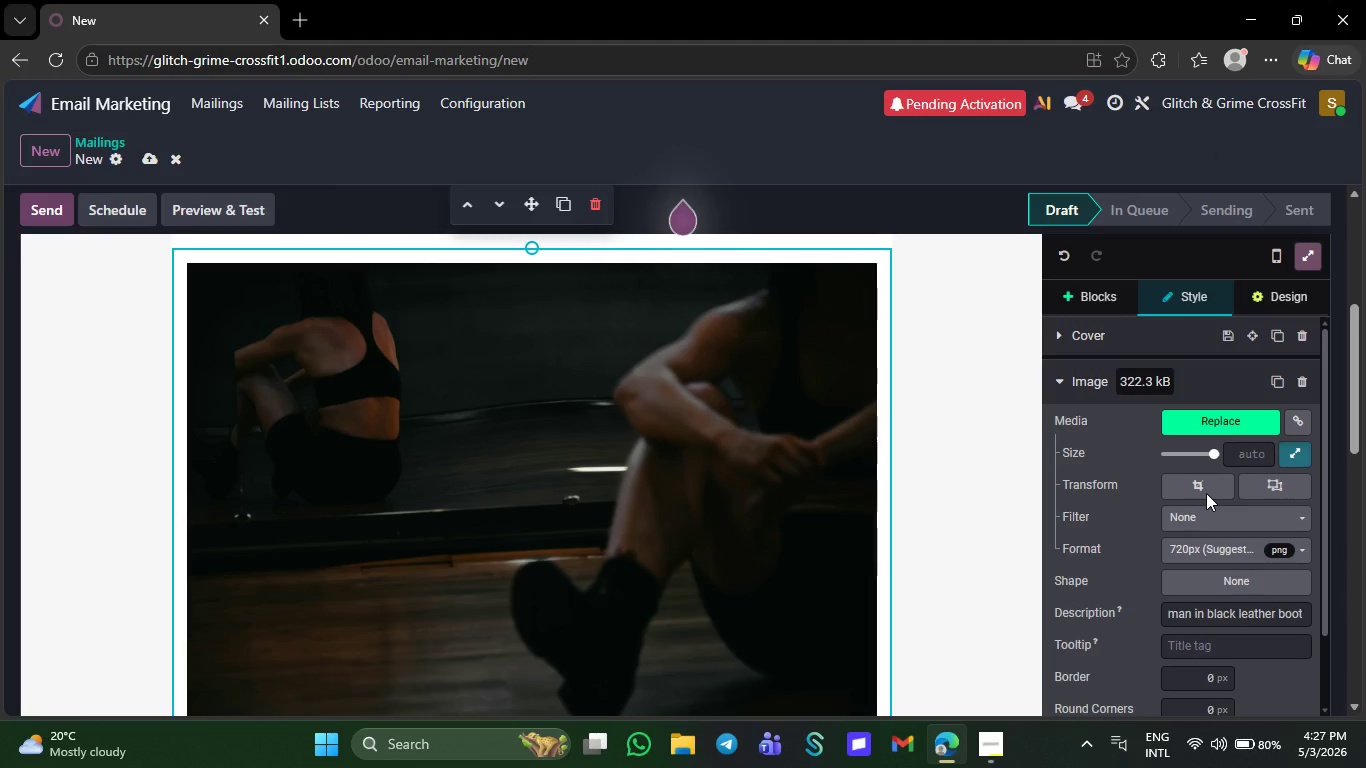 
left_click([1197, 483])
 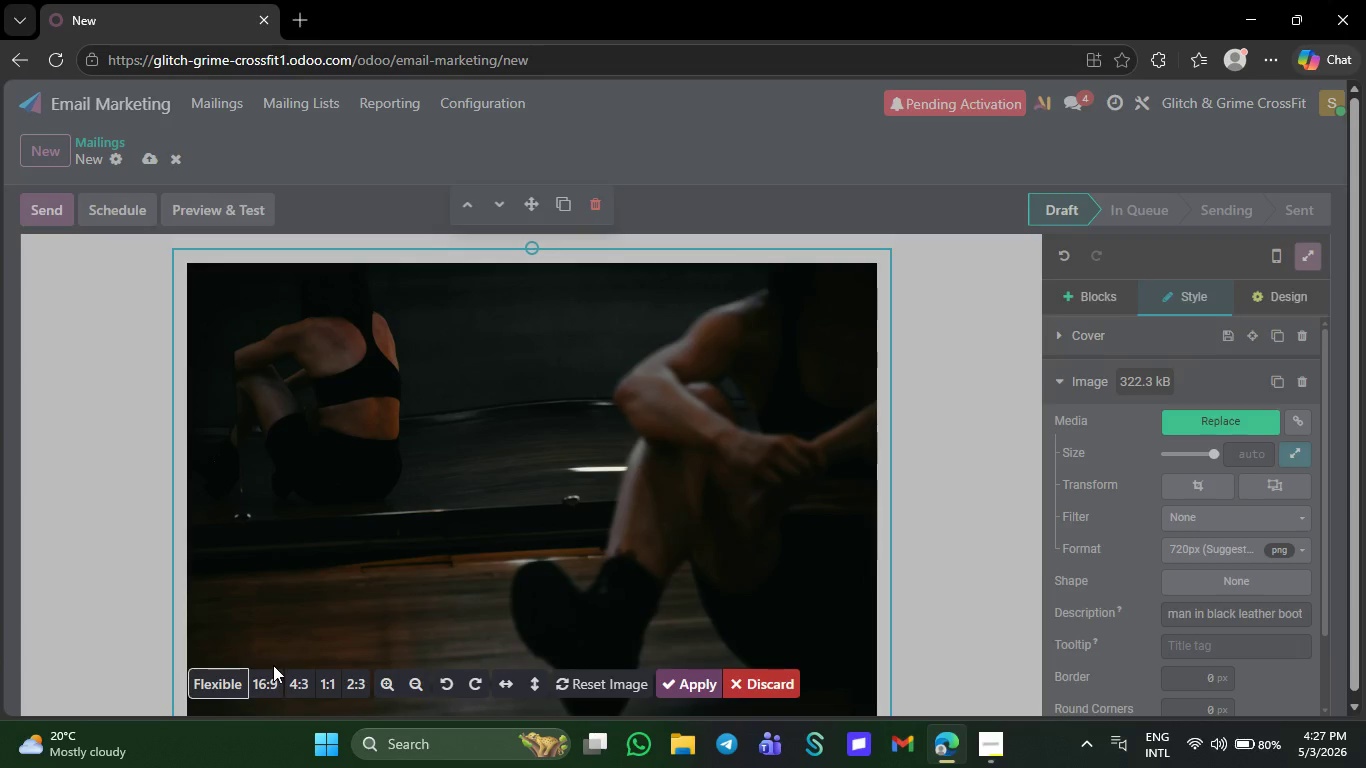 
left_click([266, 691])
 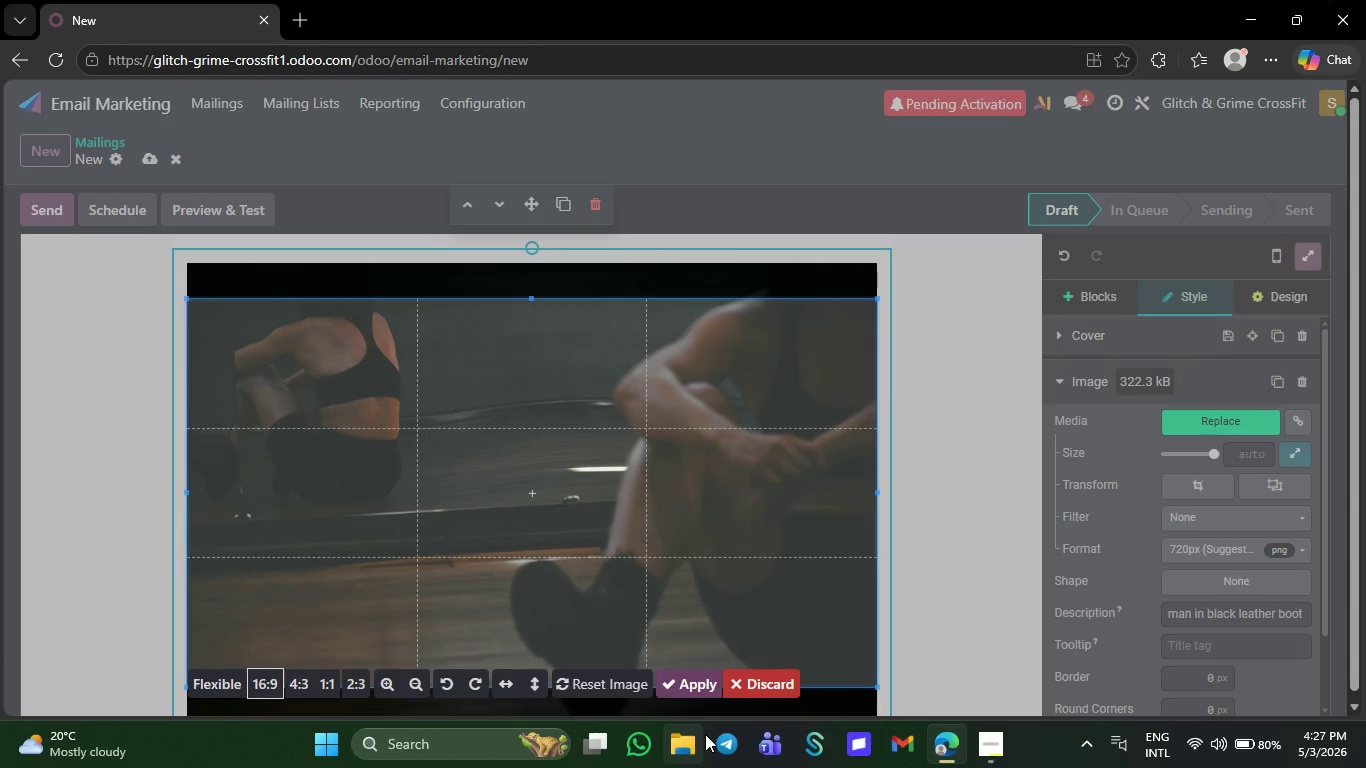 
left_click([689, 685])
 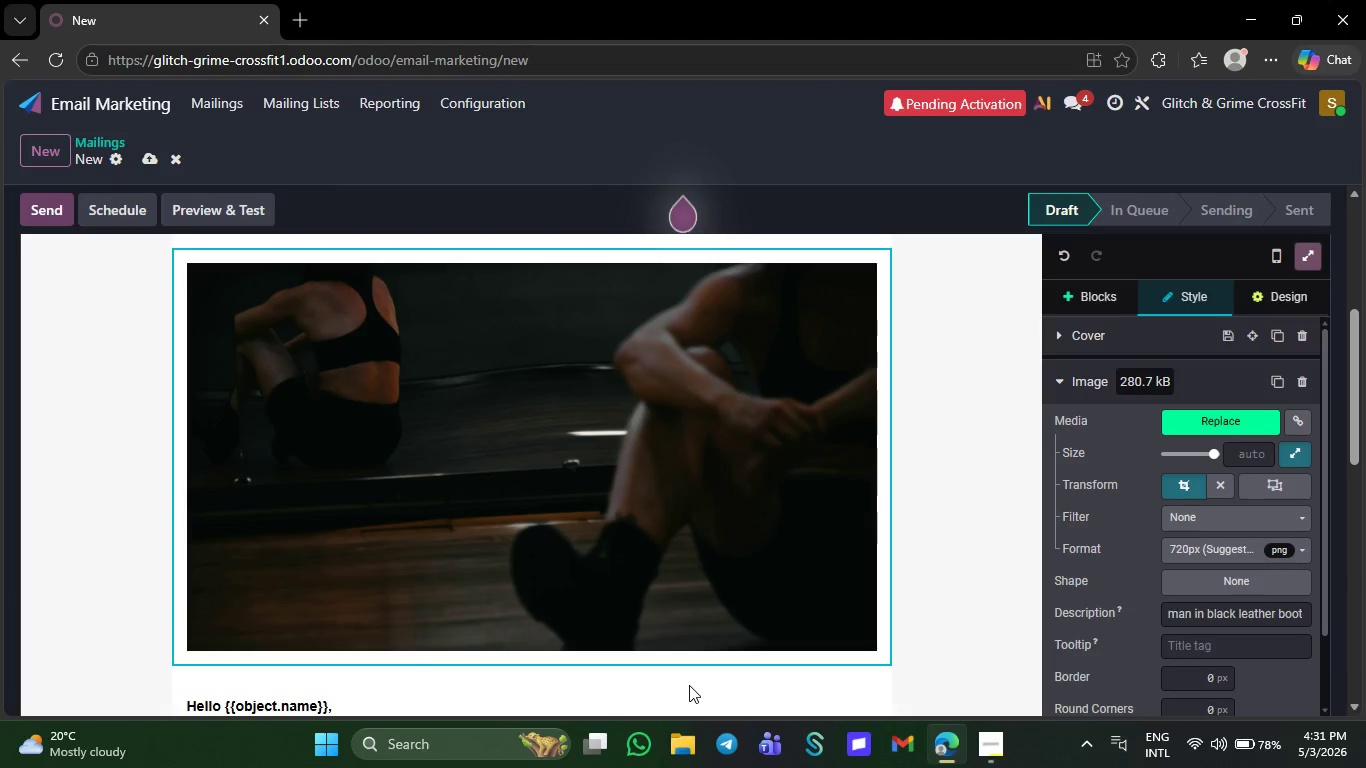 
wait(228.38)
 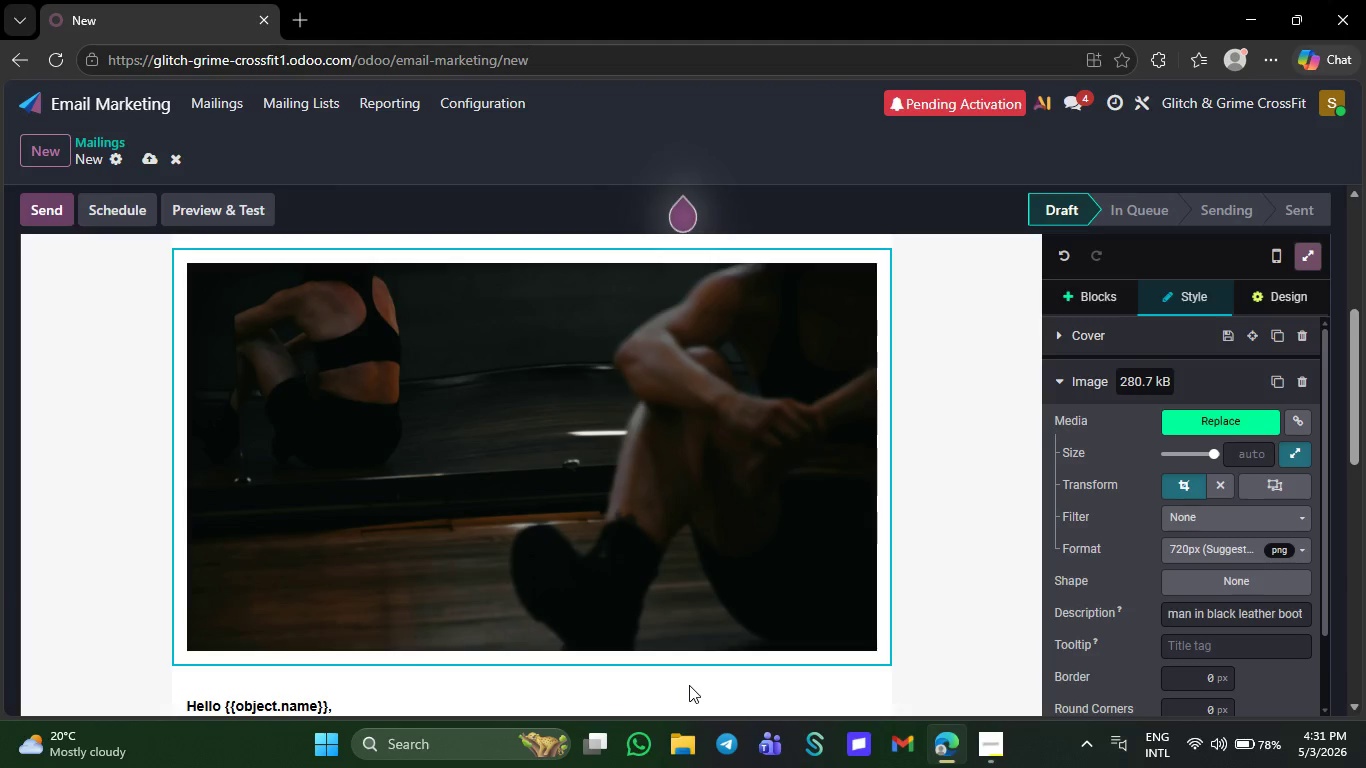 
left_click([990, 739])
 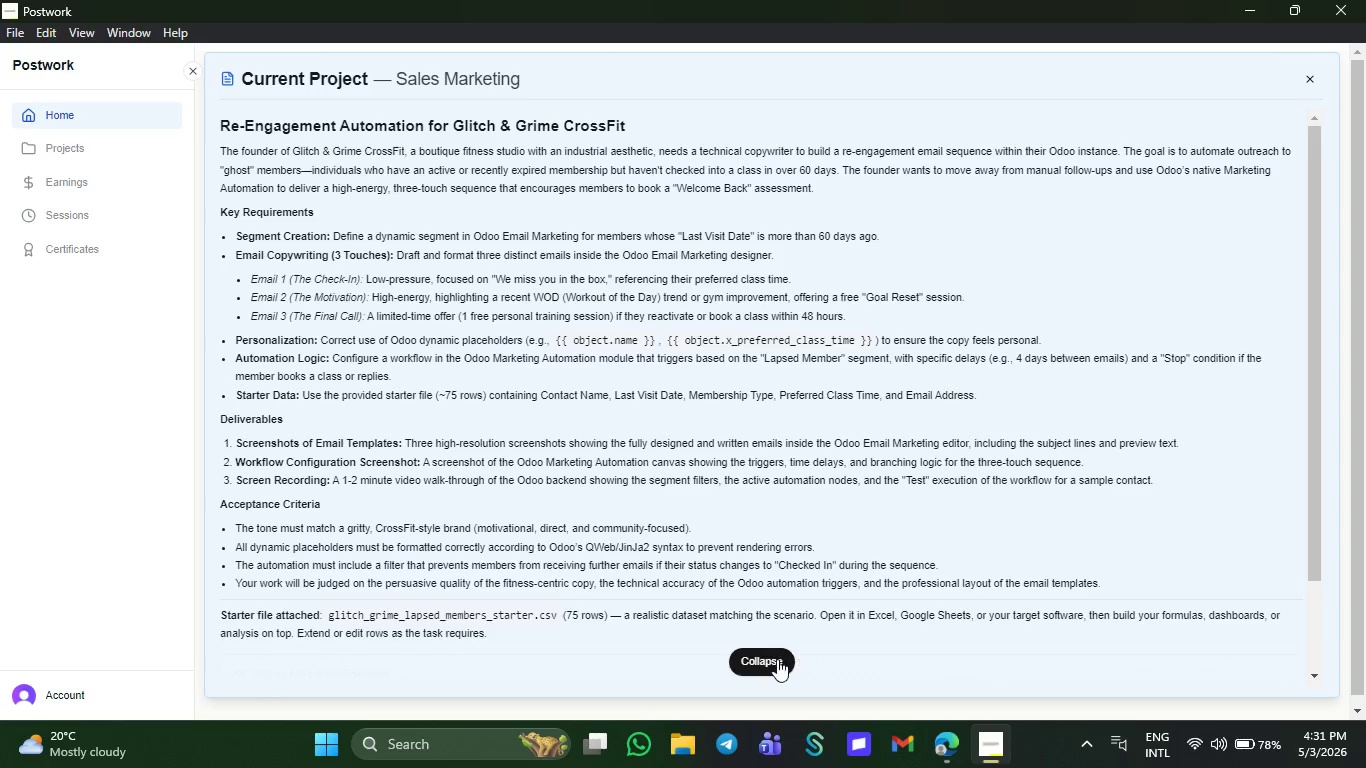 
left_click([775, 660])